 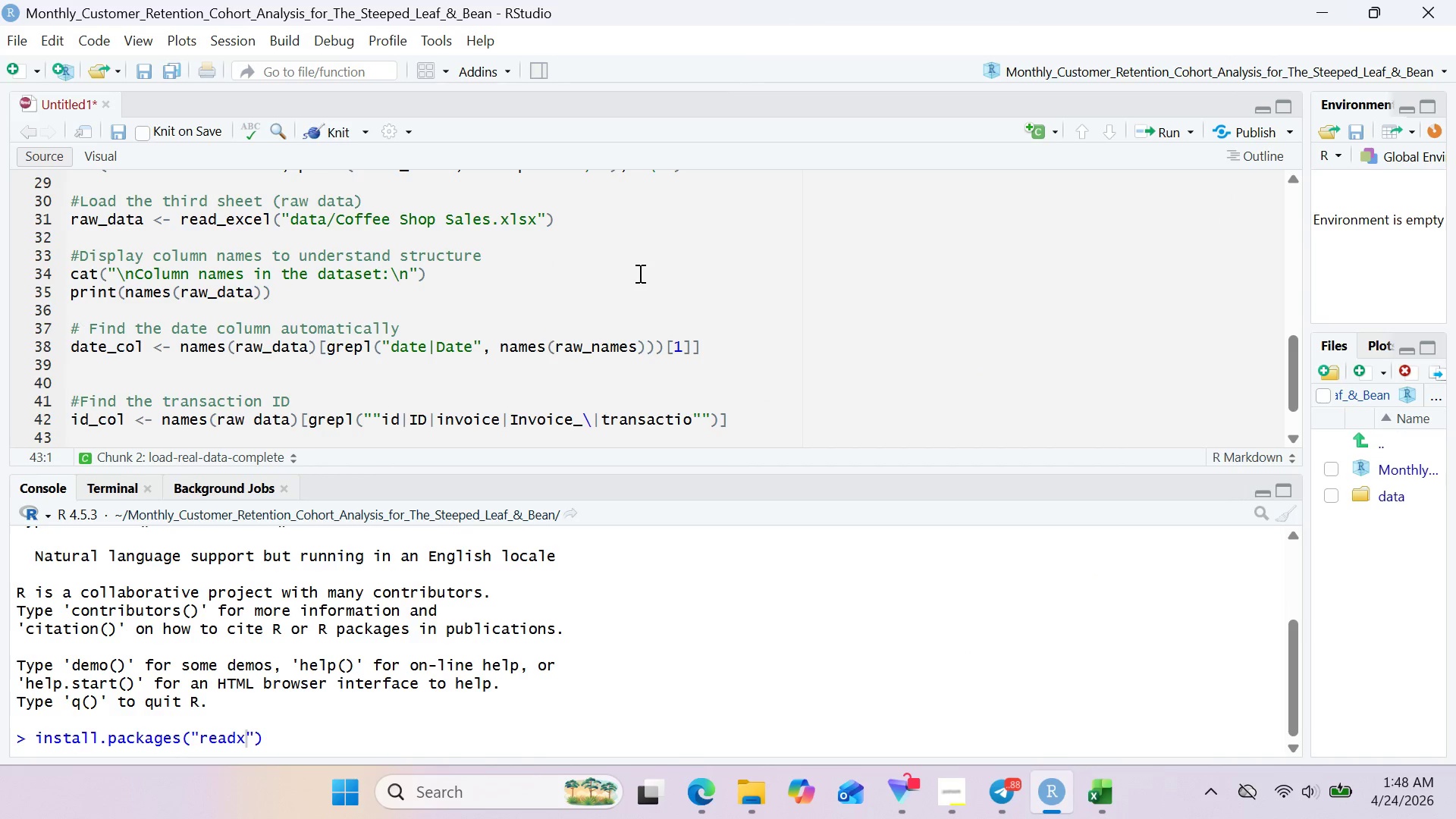 
hold_key(key=ShiftRight, duration=0.78)
 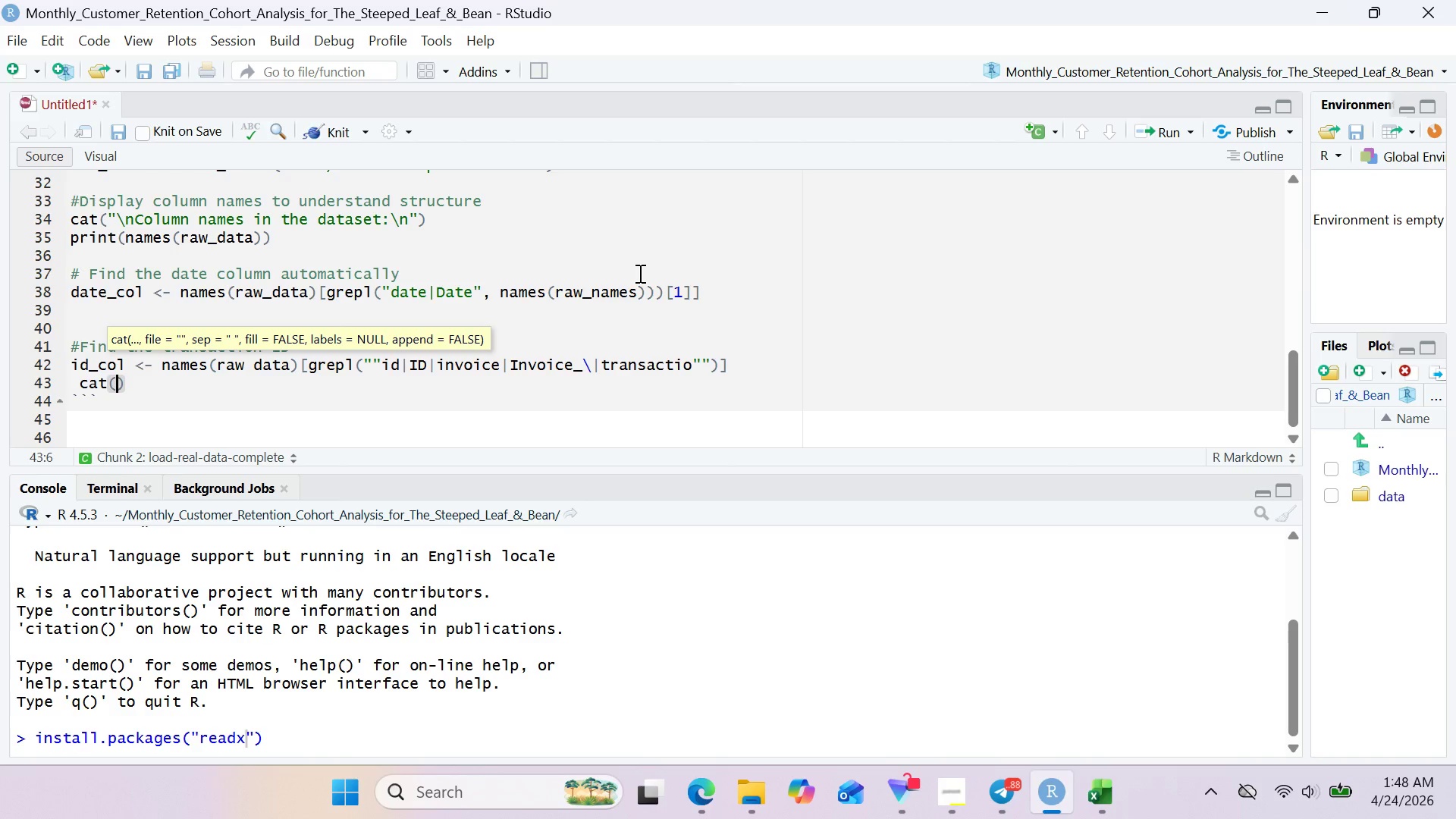 
hold_key(key=ShiftRight, duration=0.55)
 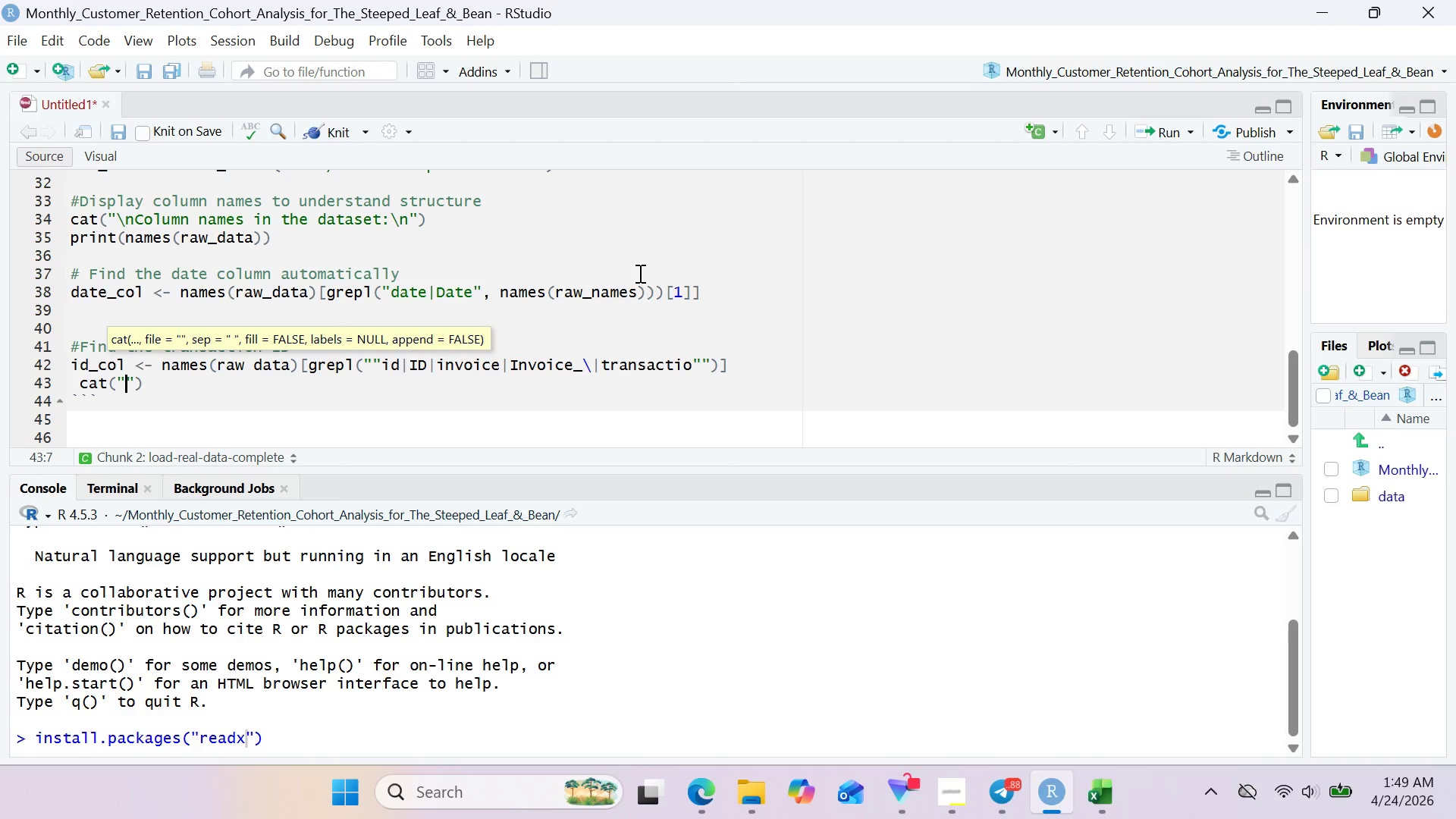 
hold_key(key=ShiftRight, duration=0.56)
 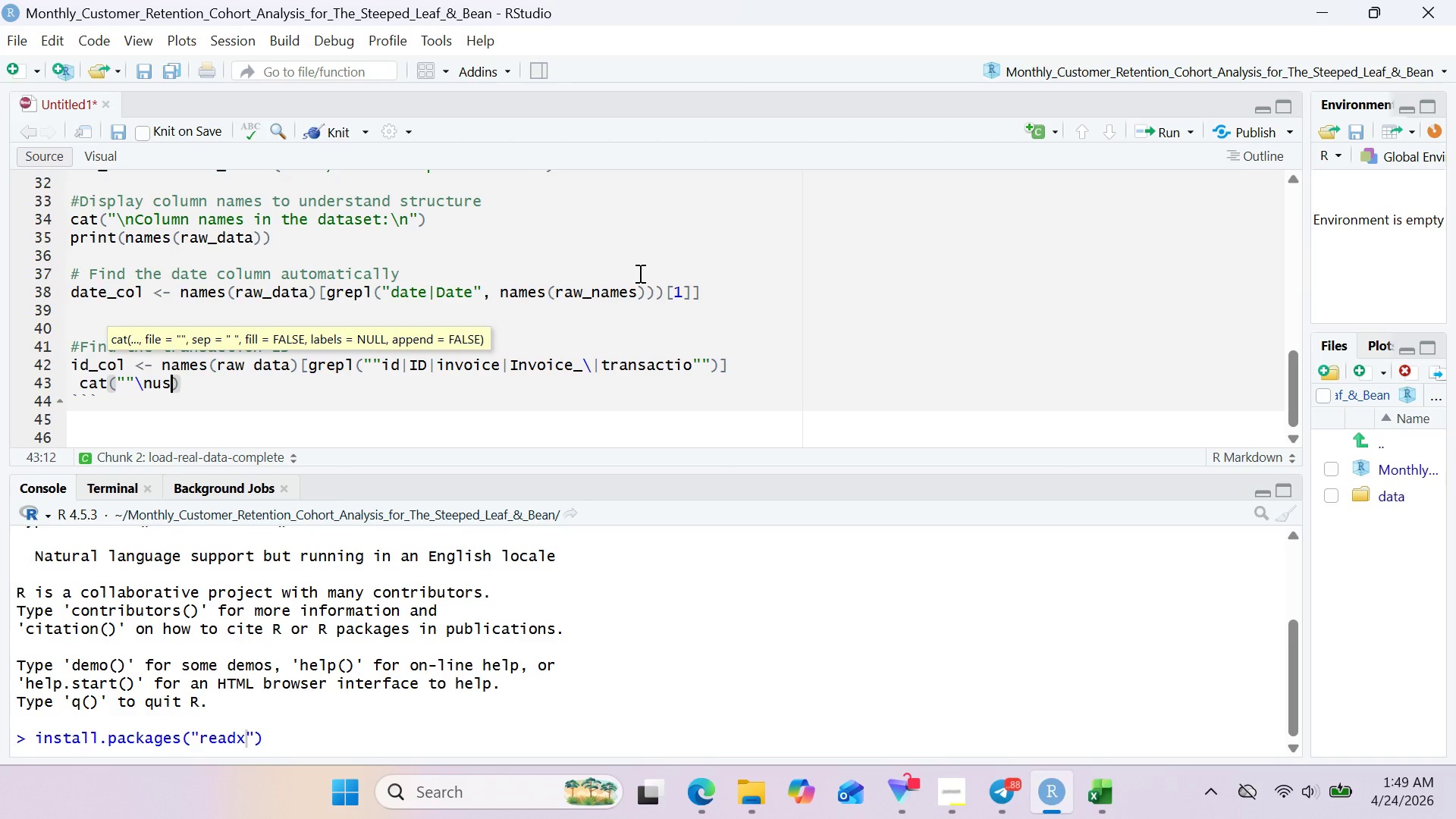 
wait(7.86)
 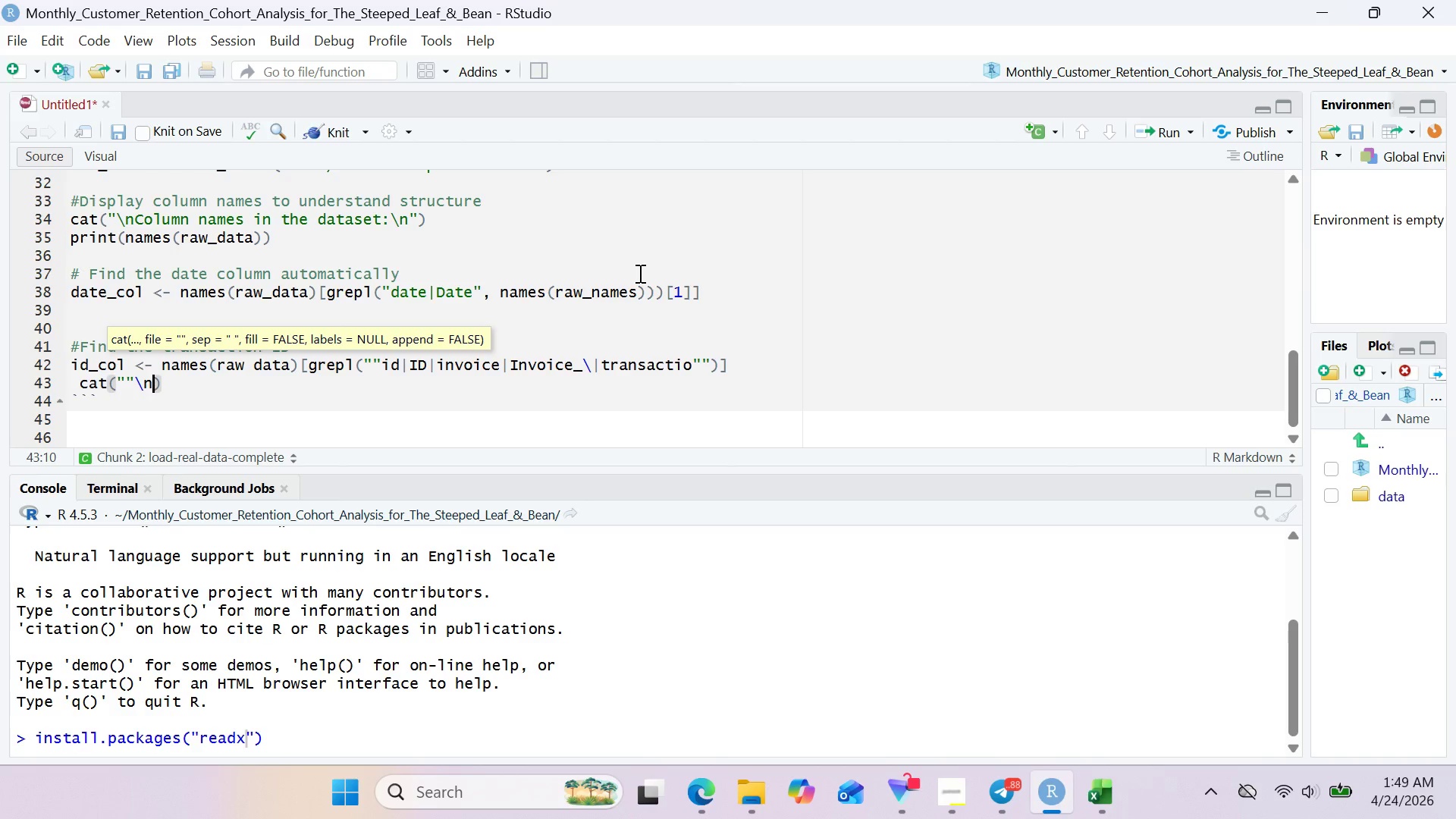 
key(Control+ControlRight)
 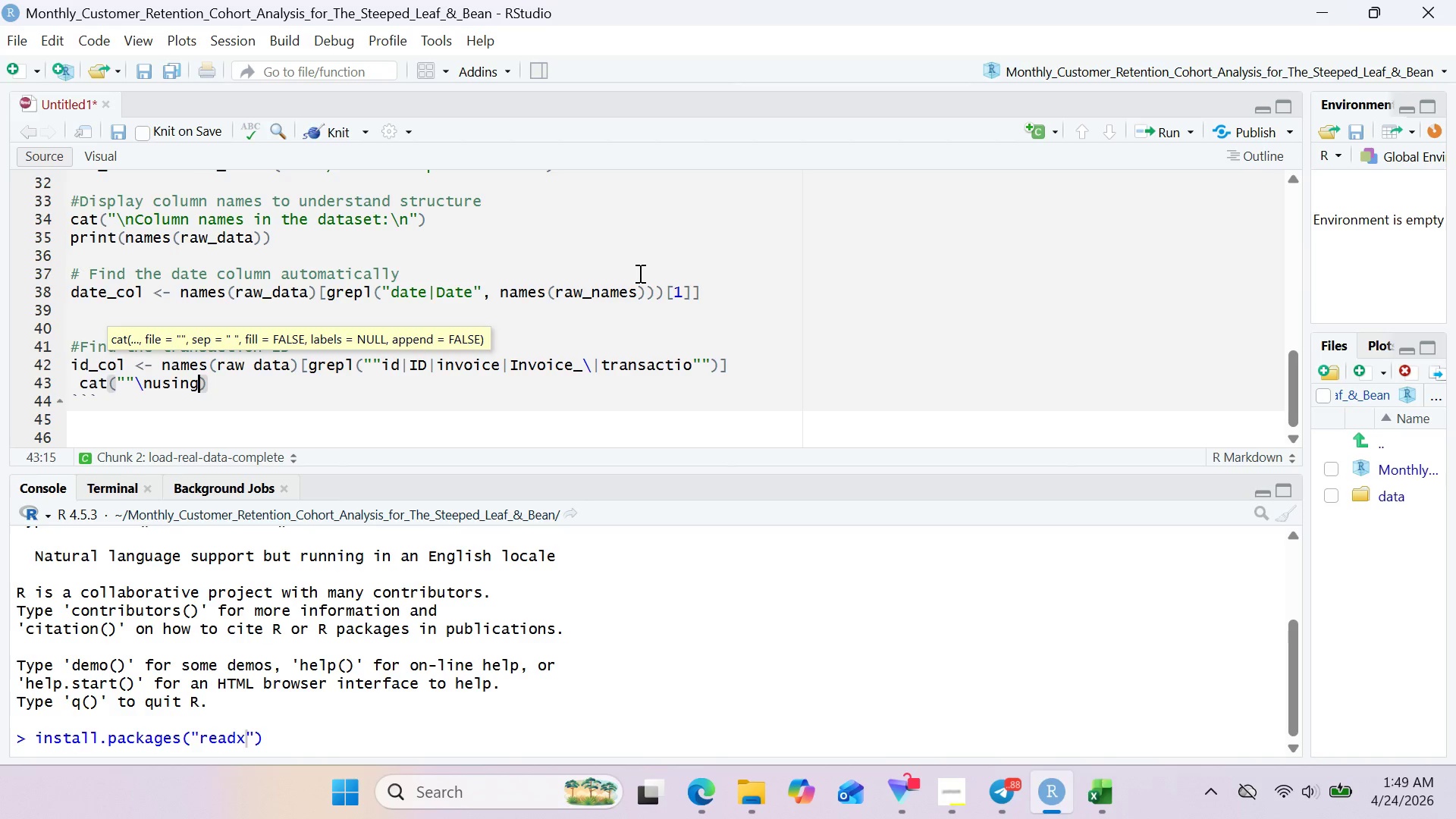 
key(ArrowLeft)
 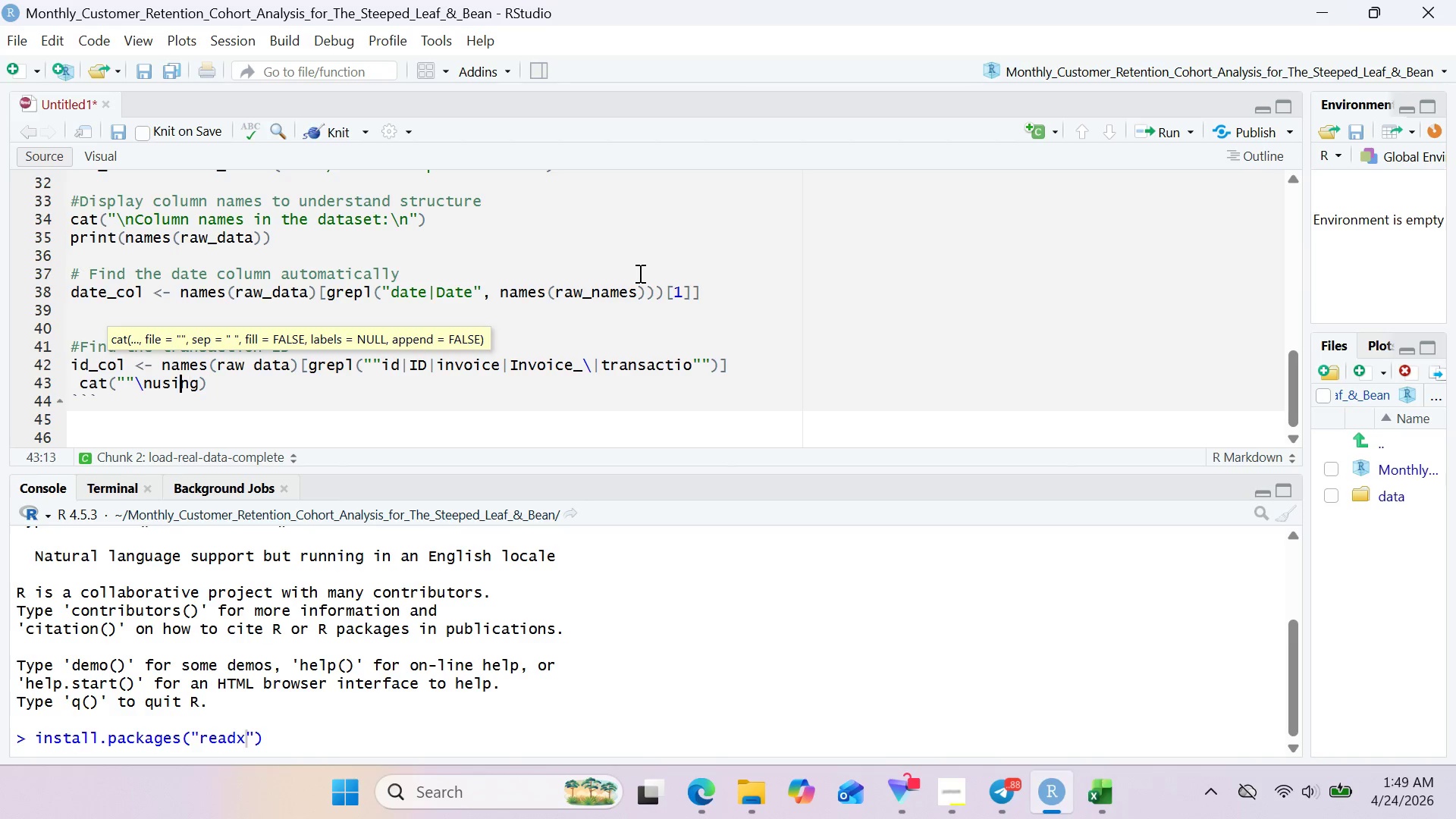 
key(ArrowLeft)
 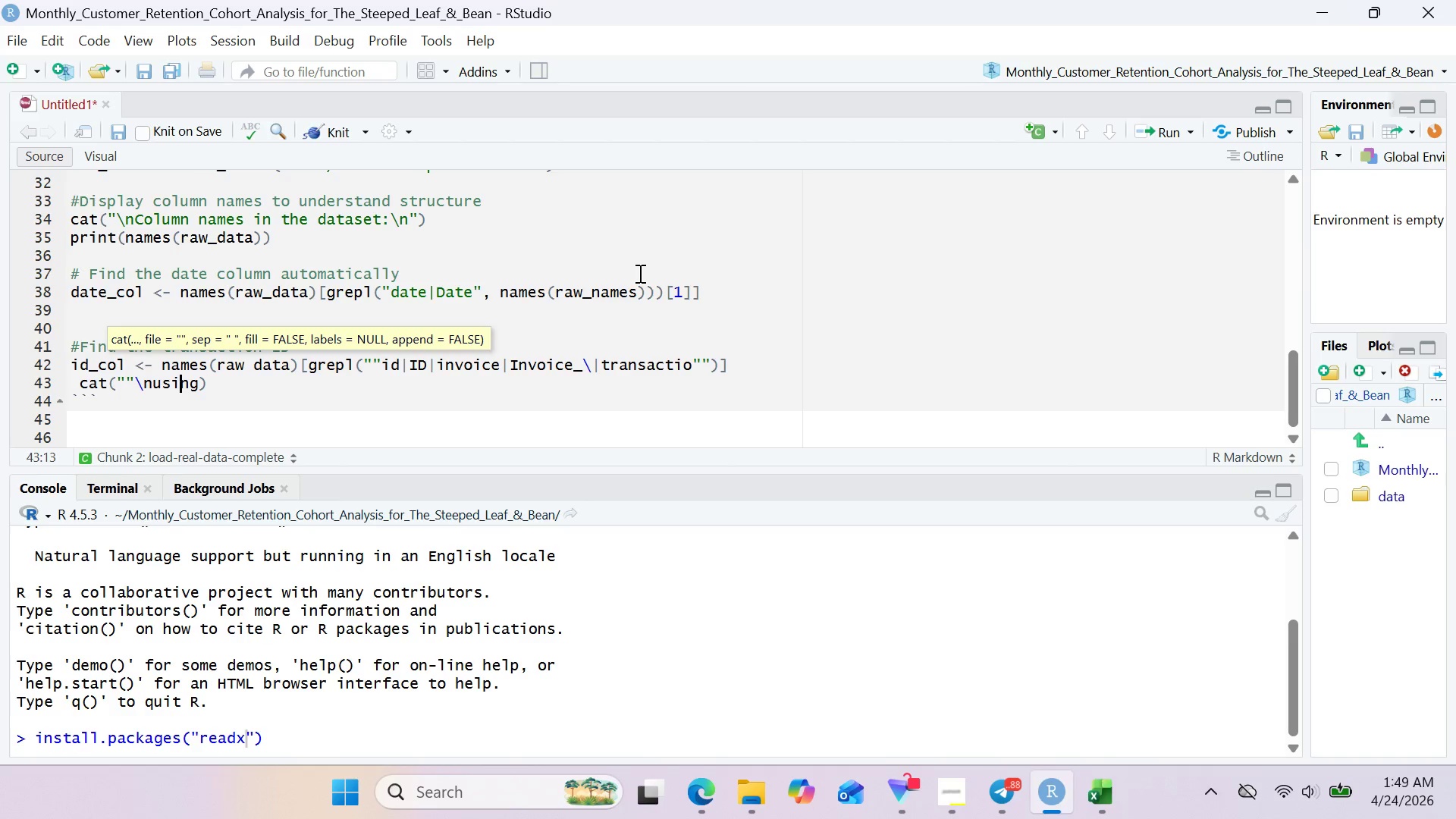 
key(ArrowLeft)
 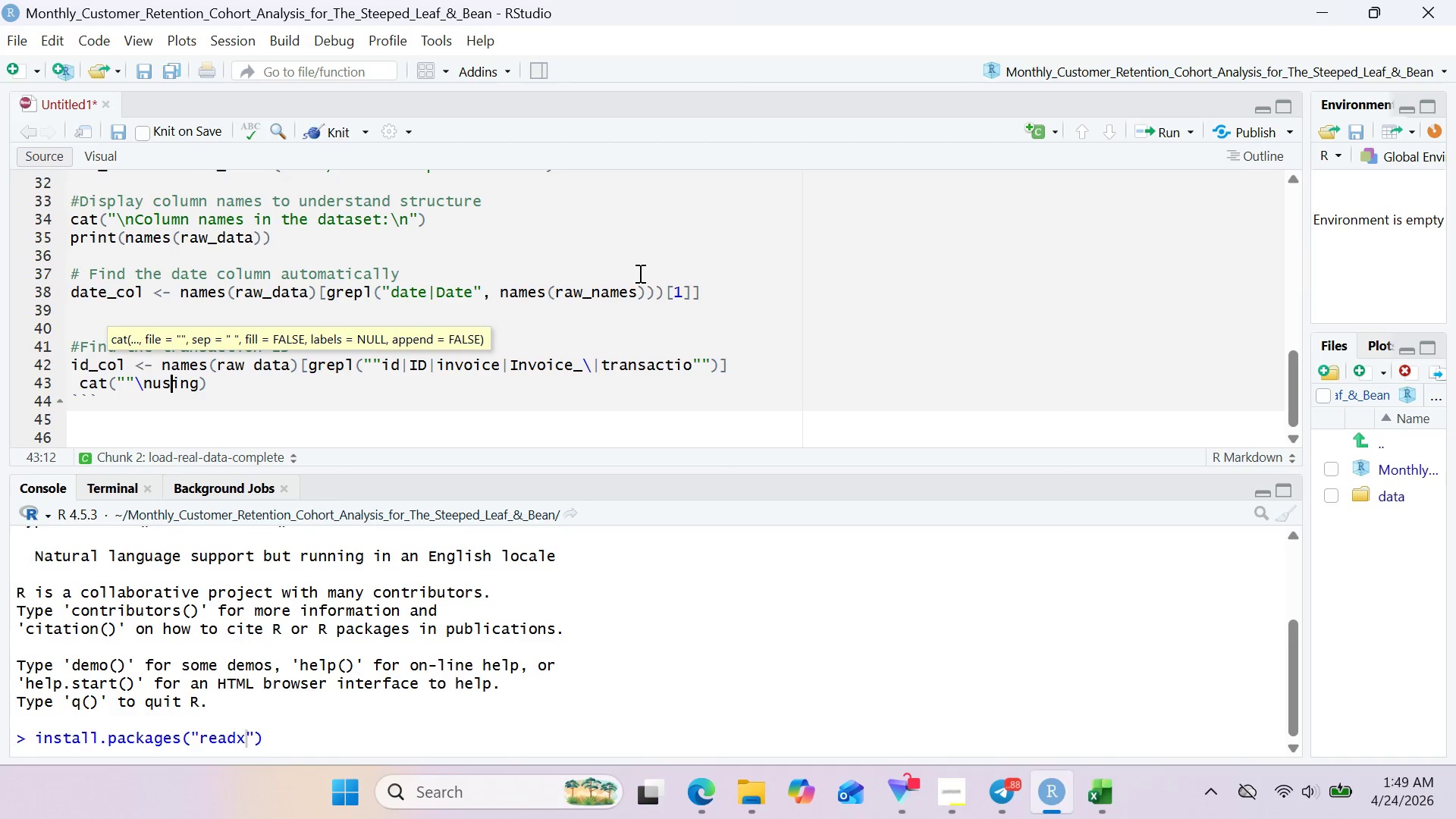 
key(ArrowLeft)
 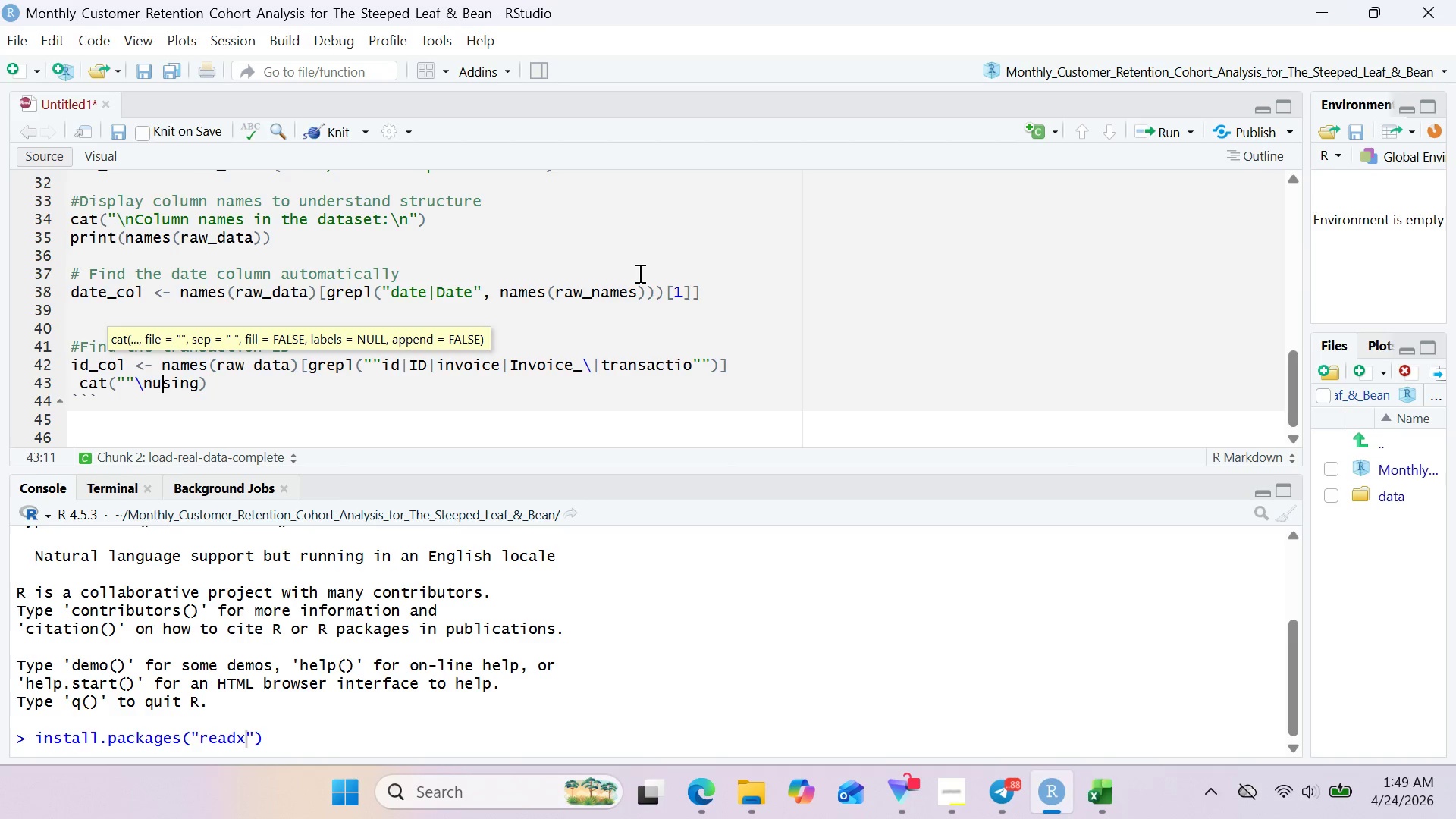 
key(ArrowLeft)
 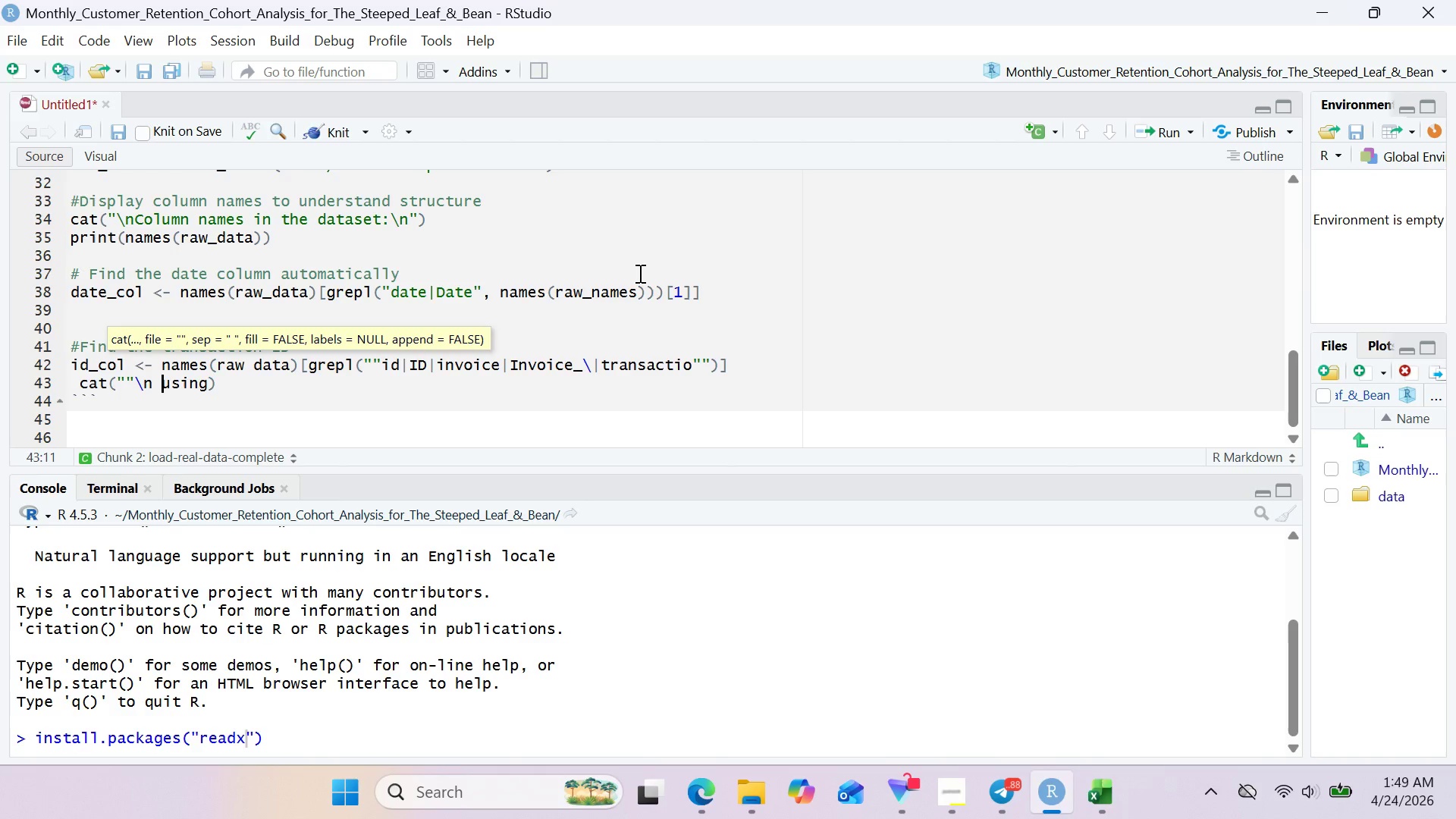 
key(Space)
 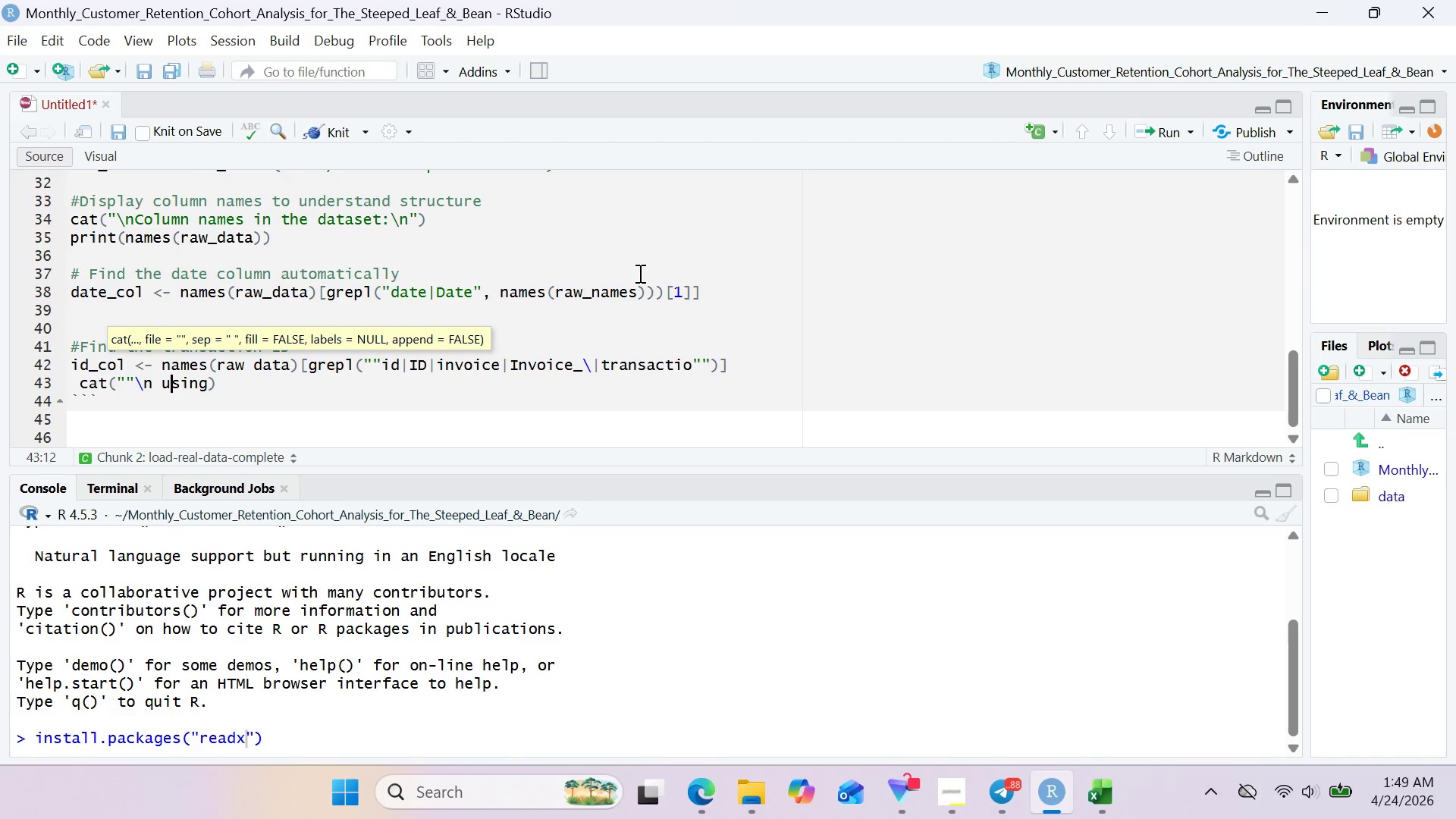 
hold_key(key=ArrowRight, duration=0.41)
 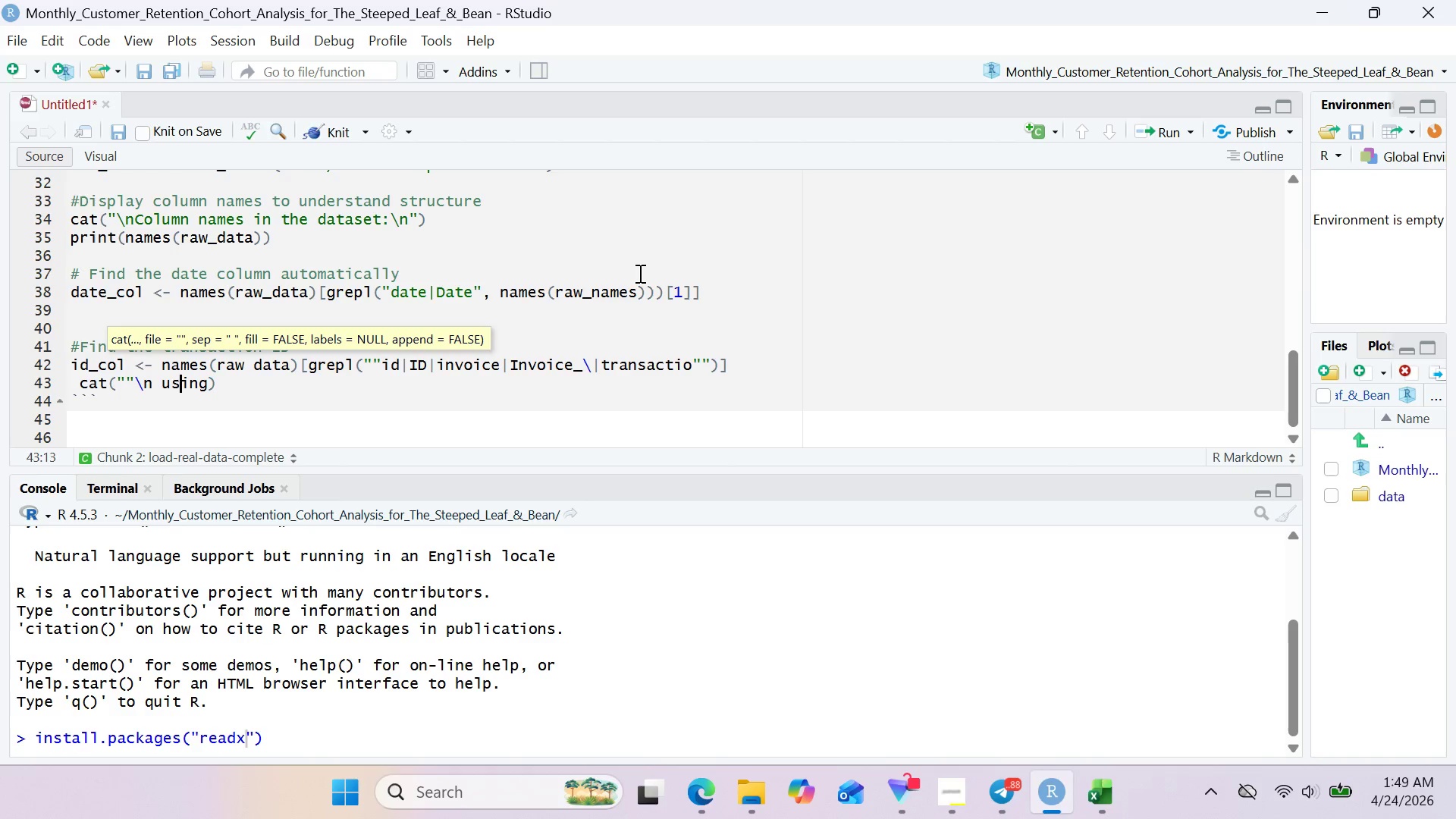 
key(ArrowRight)
 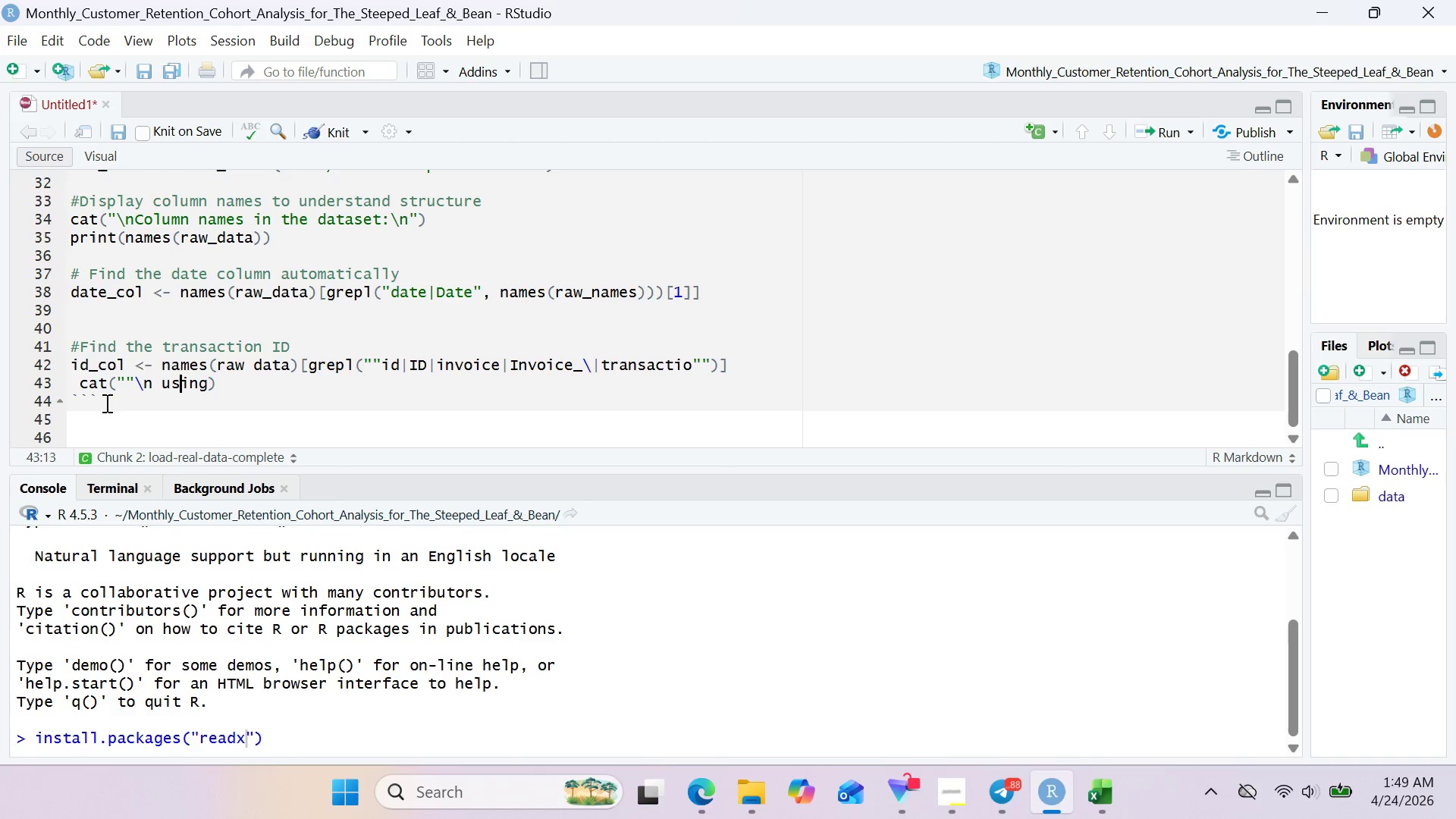 
left_click([118, 370])
 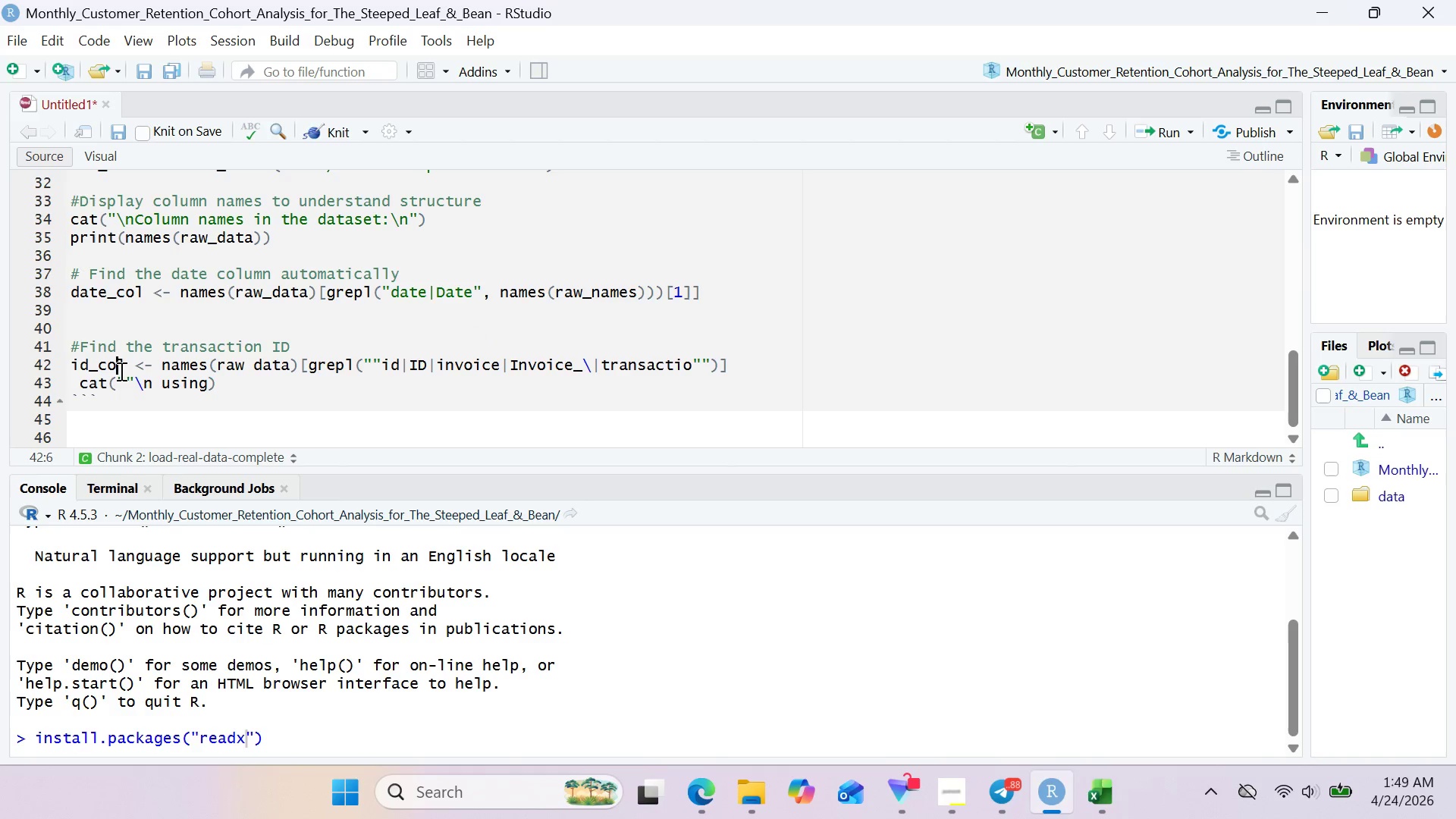 
left_click([121, 371])
 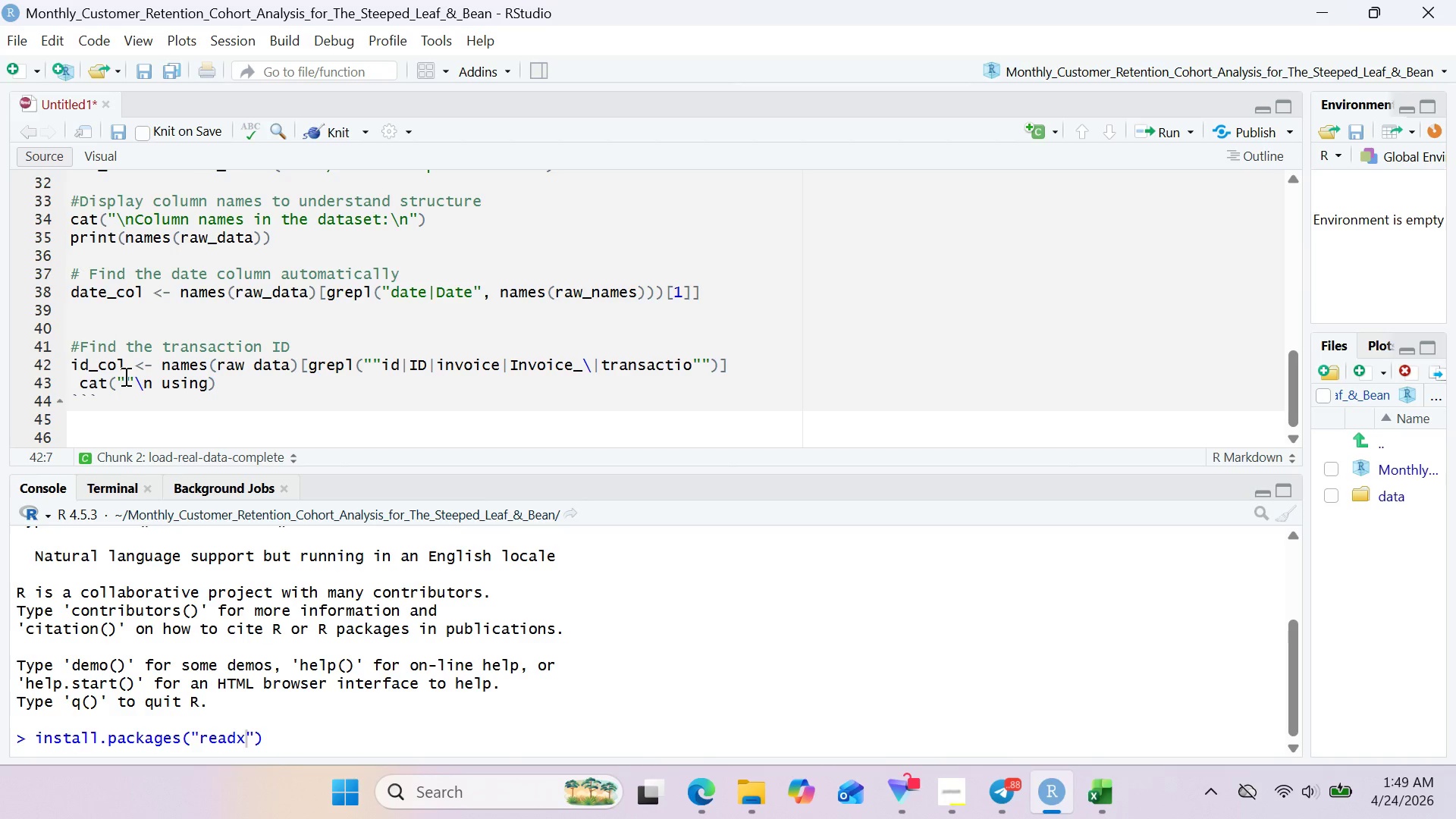 
left_click([124, 376])
 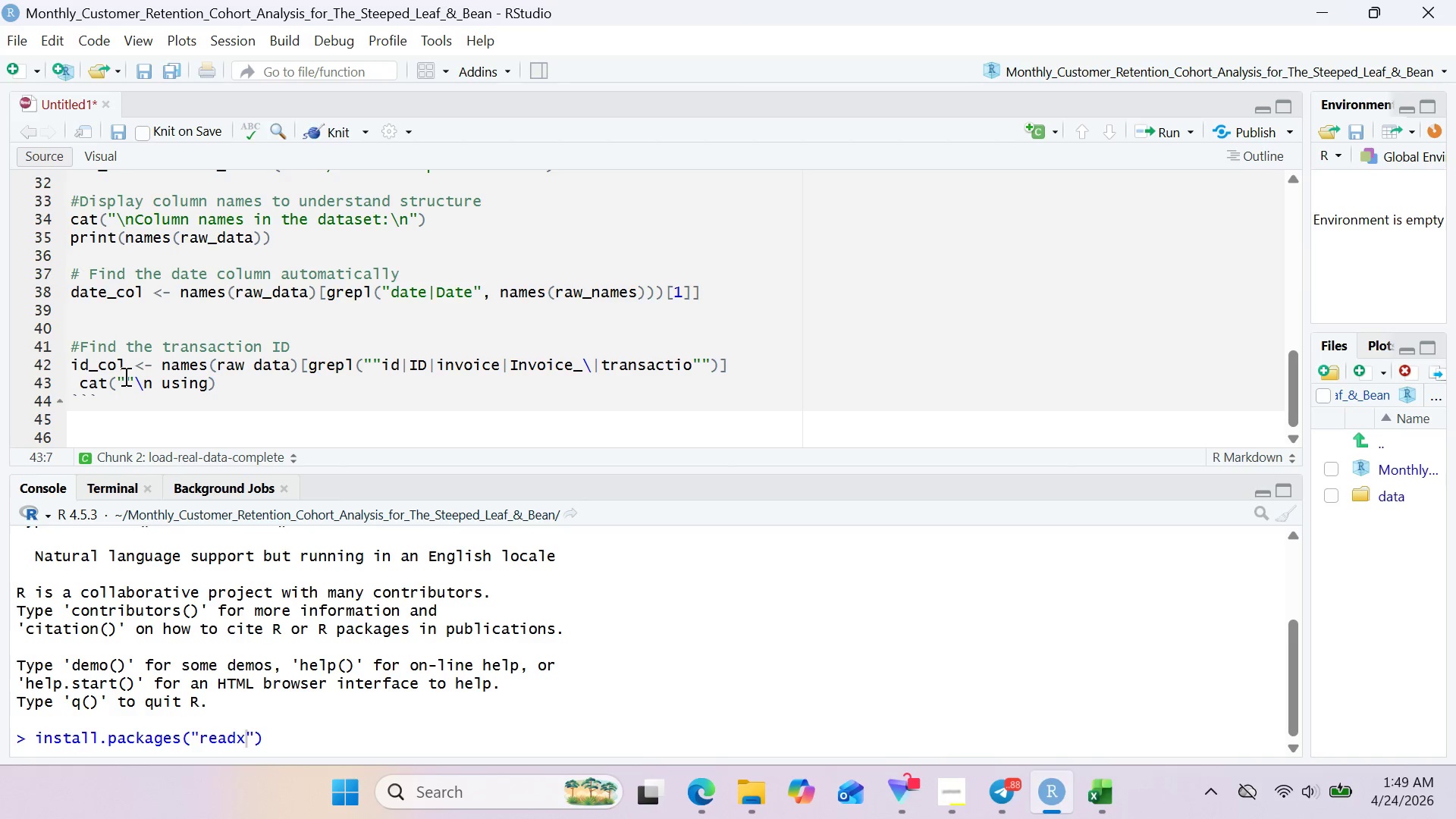 
key(Backspace)
 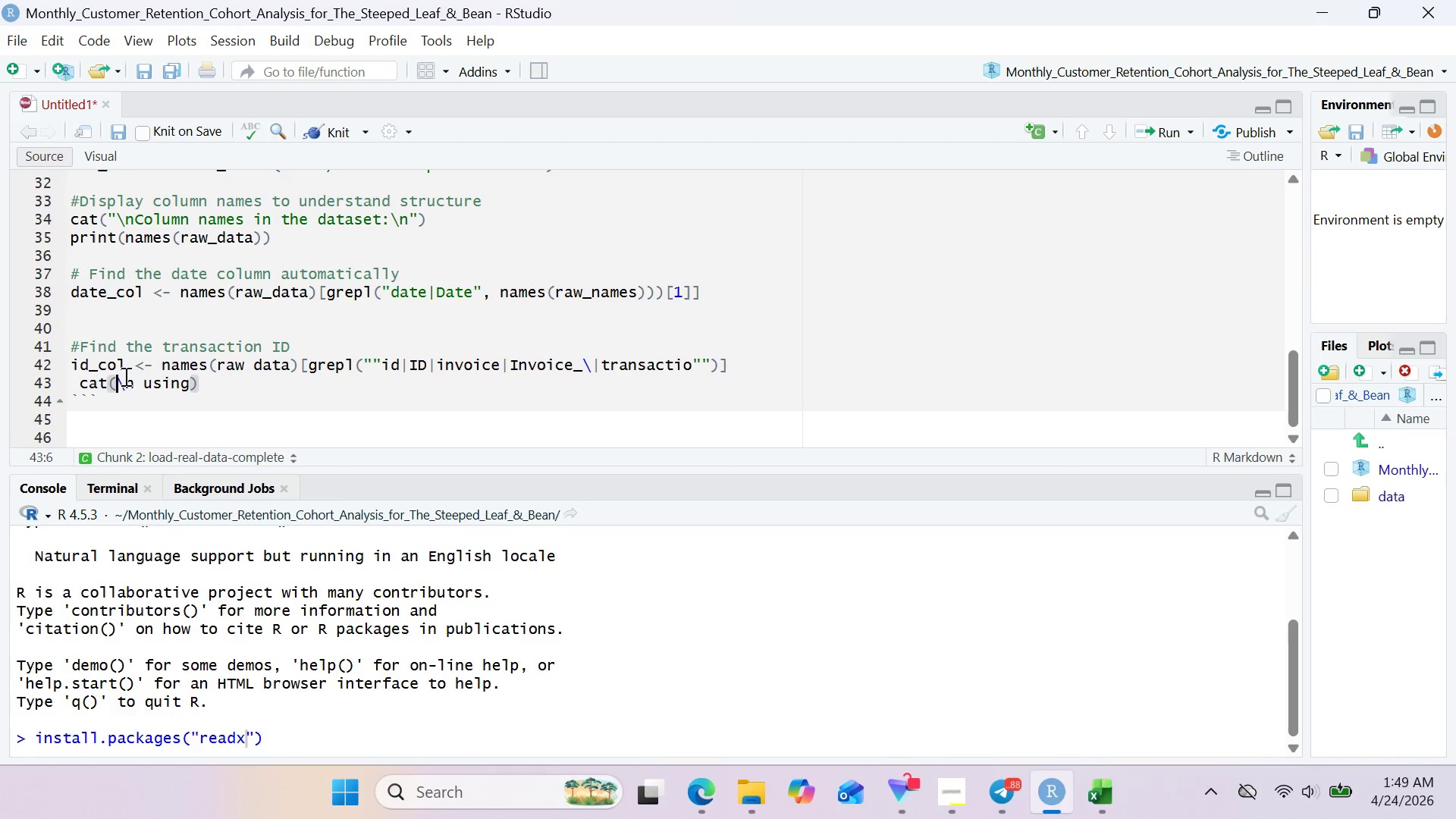 
left_click([124, 376])
 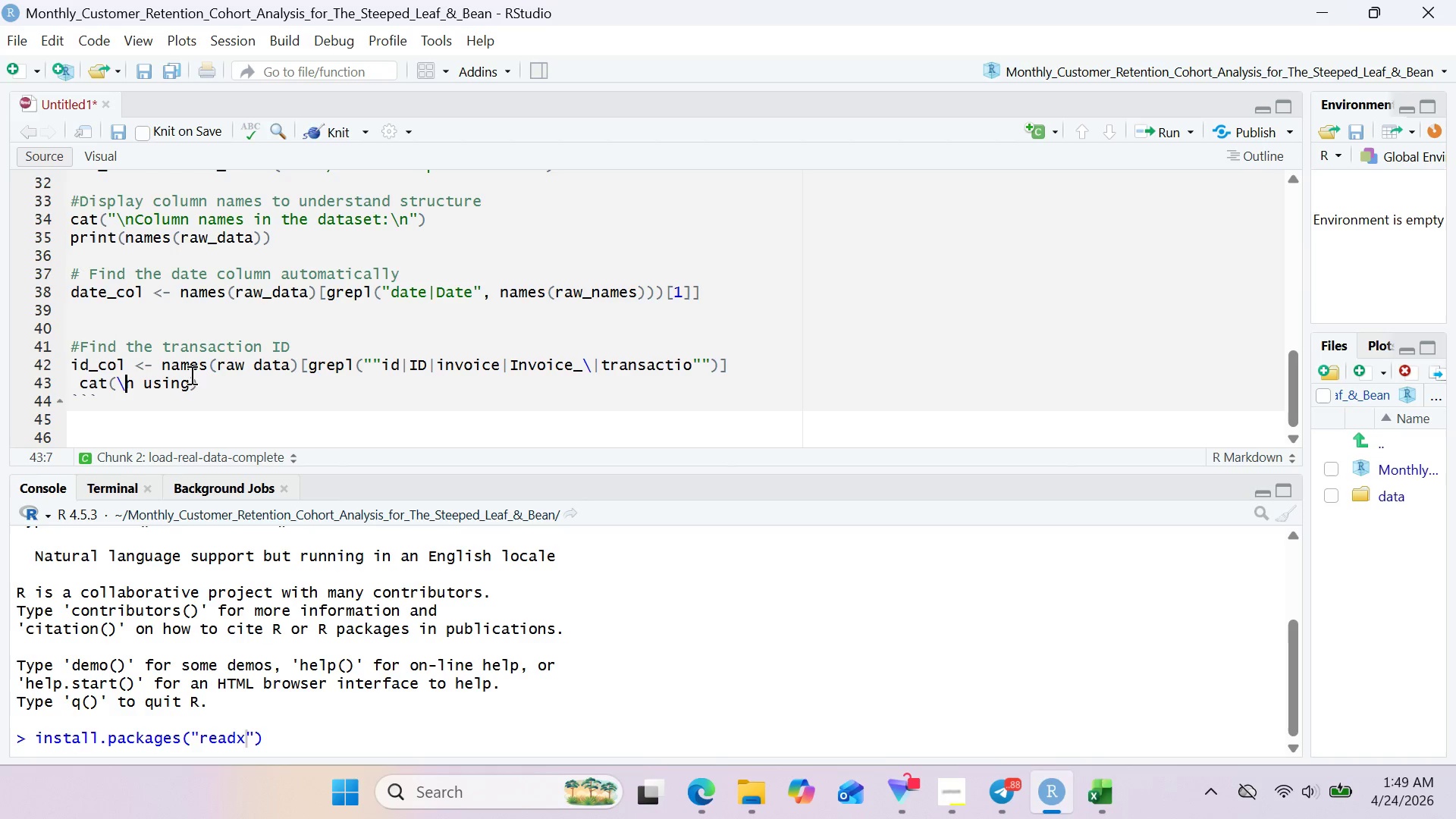 
left_click([190, 378])
 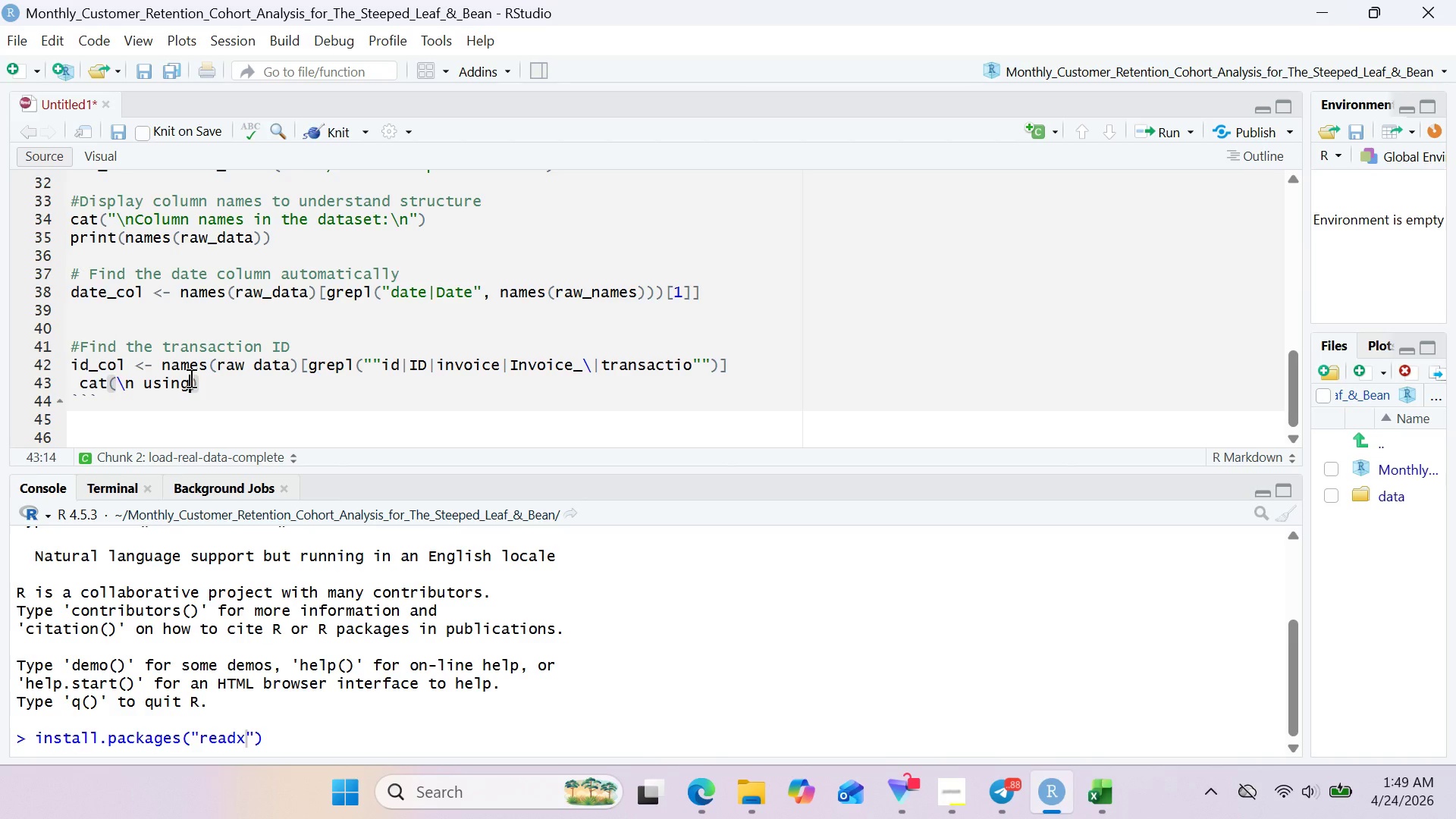 
key(Space)
 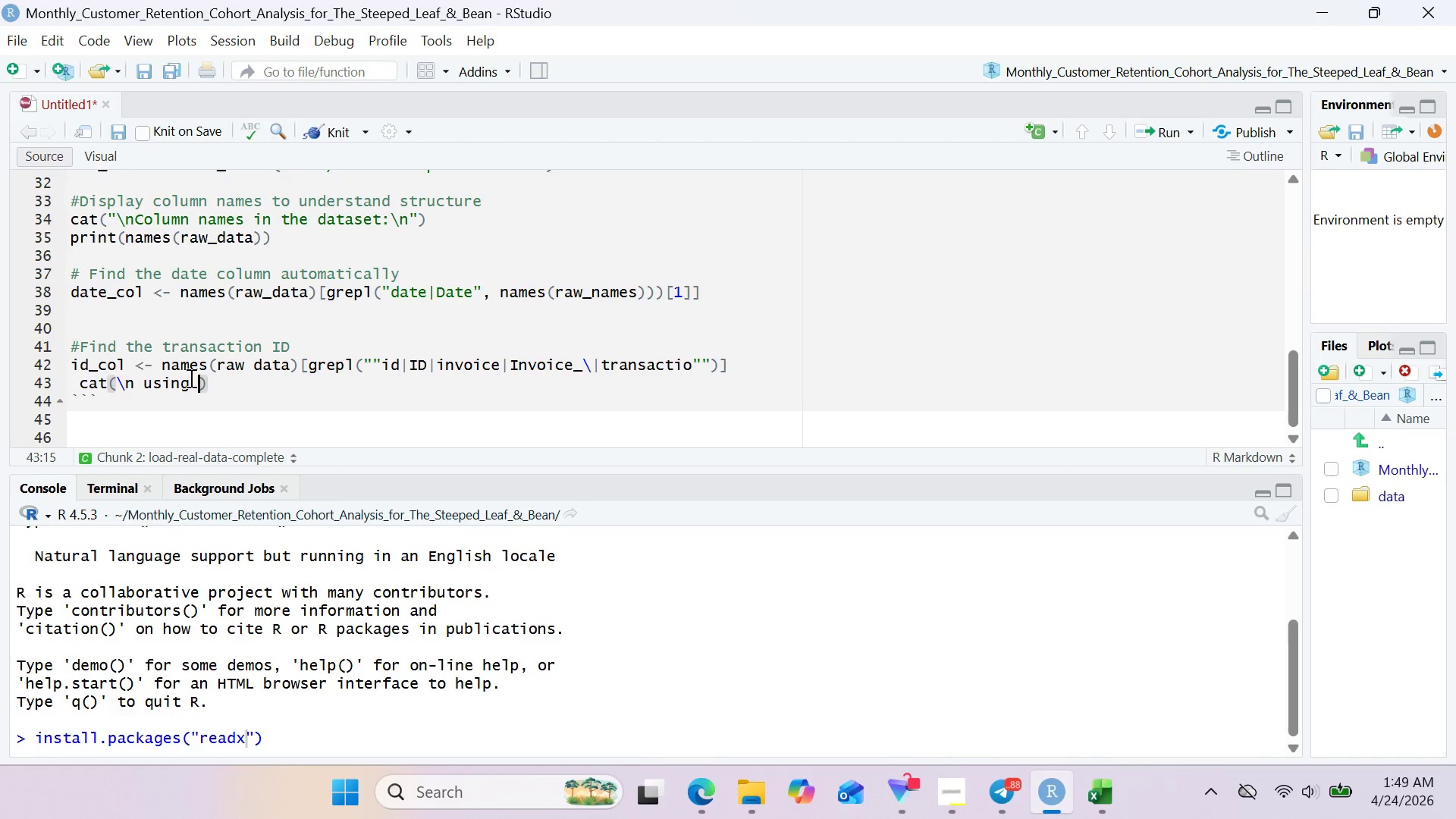 
key(Shift+ShiftRight)
 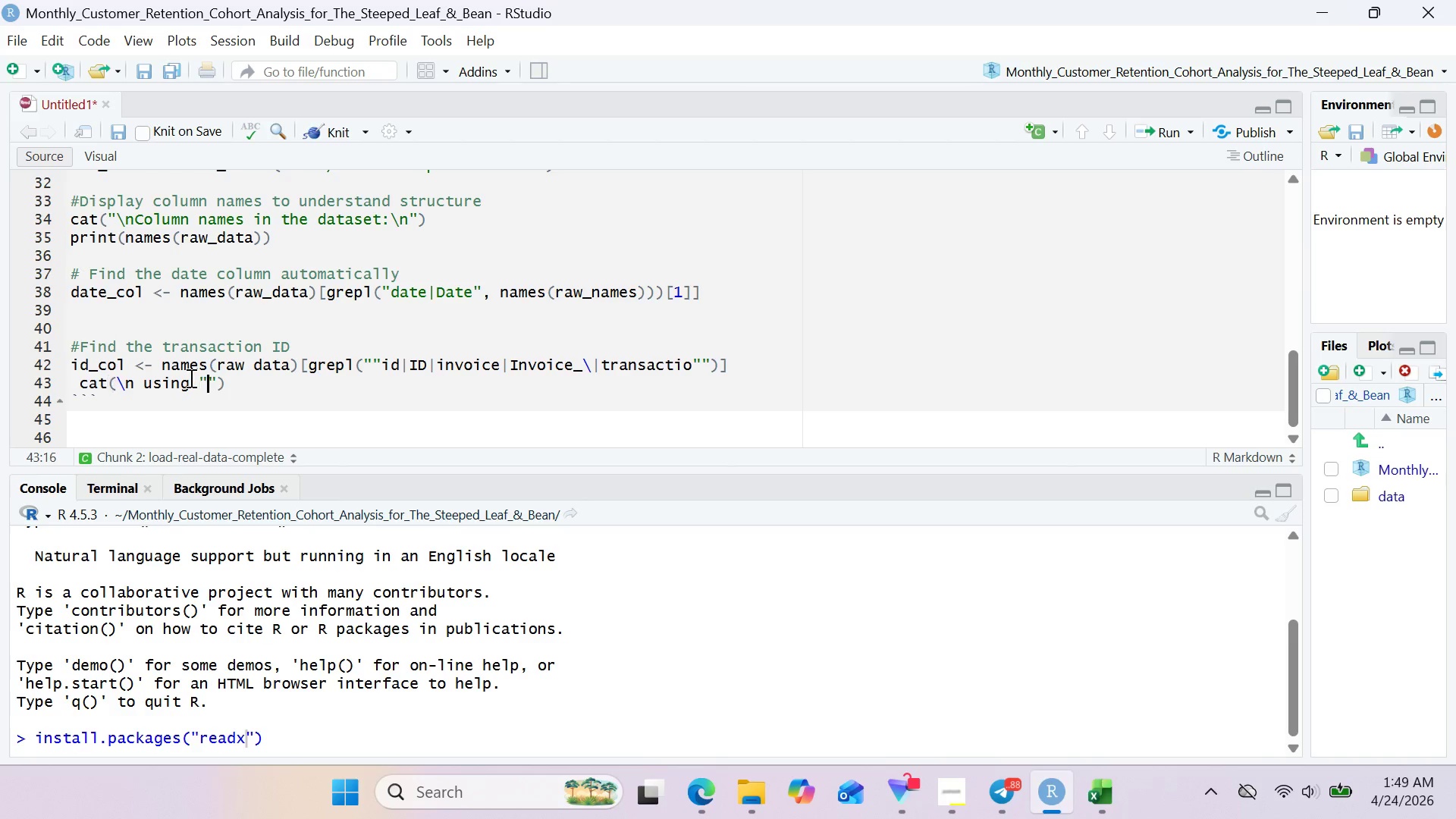 
key(Shift+Quote)
 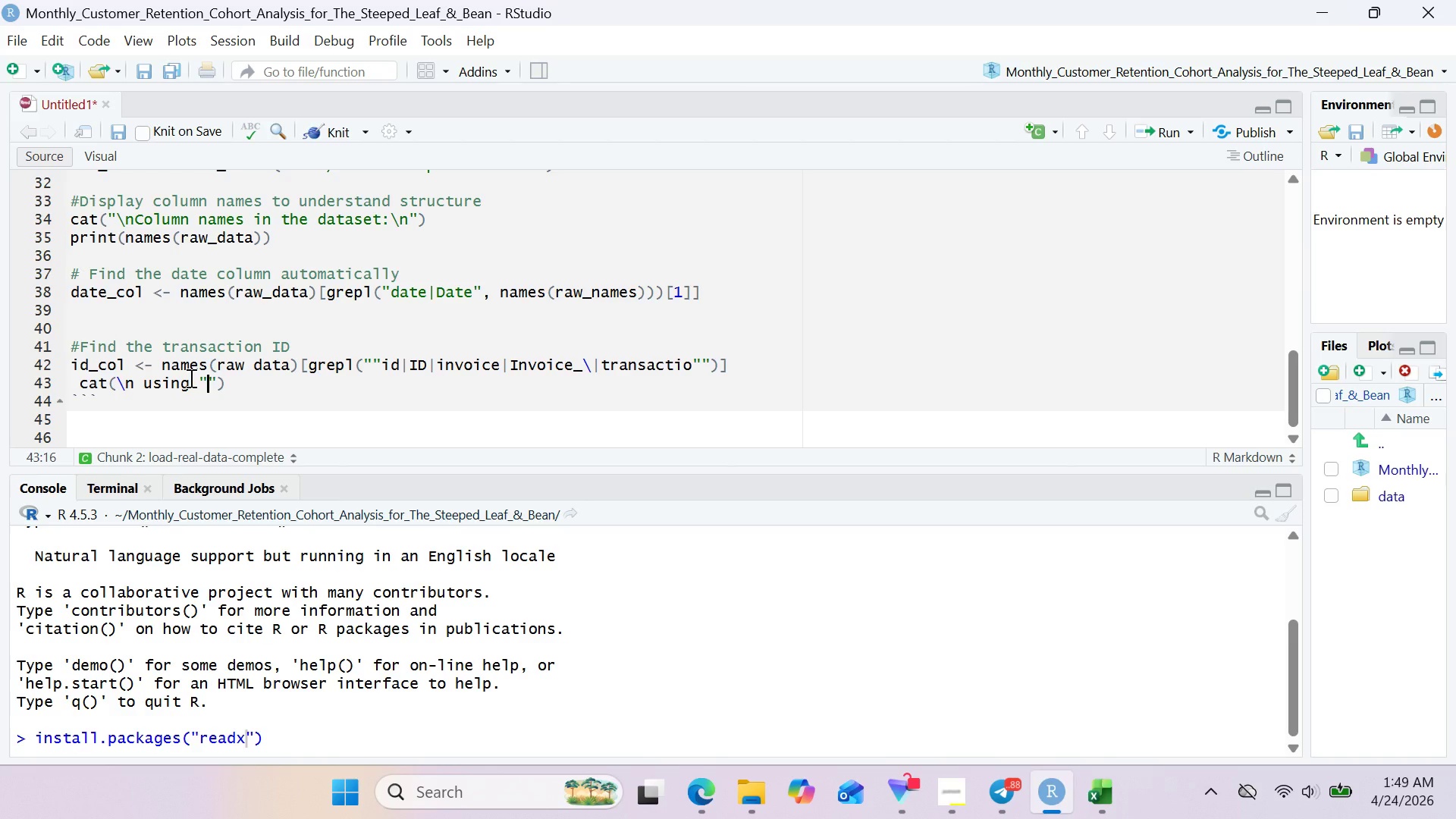 
wait(33.36)
 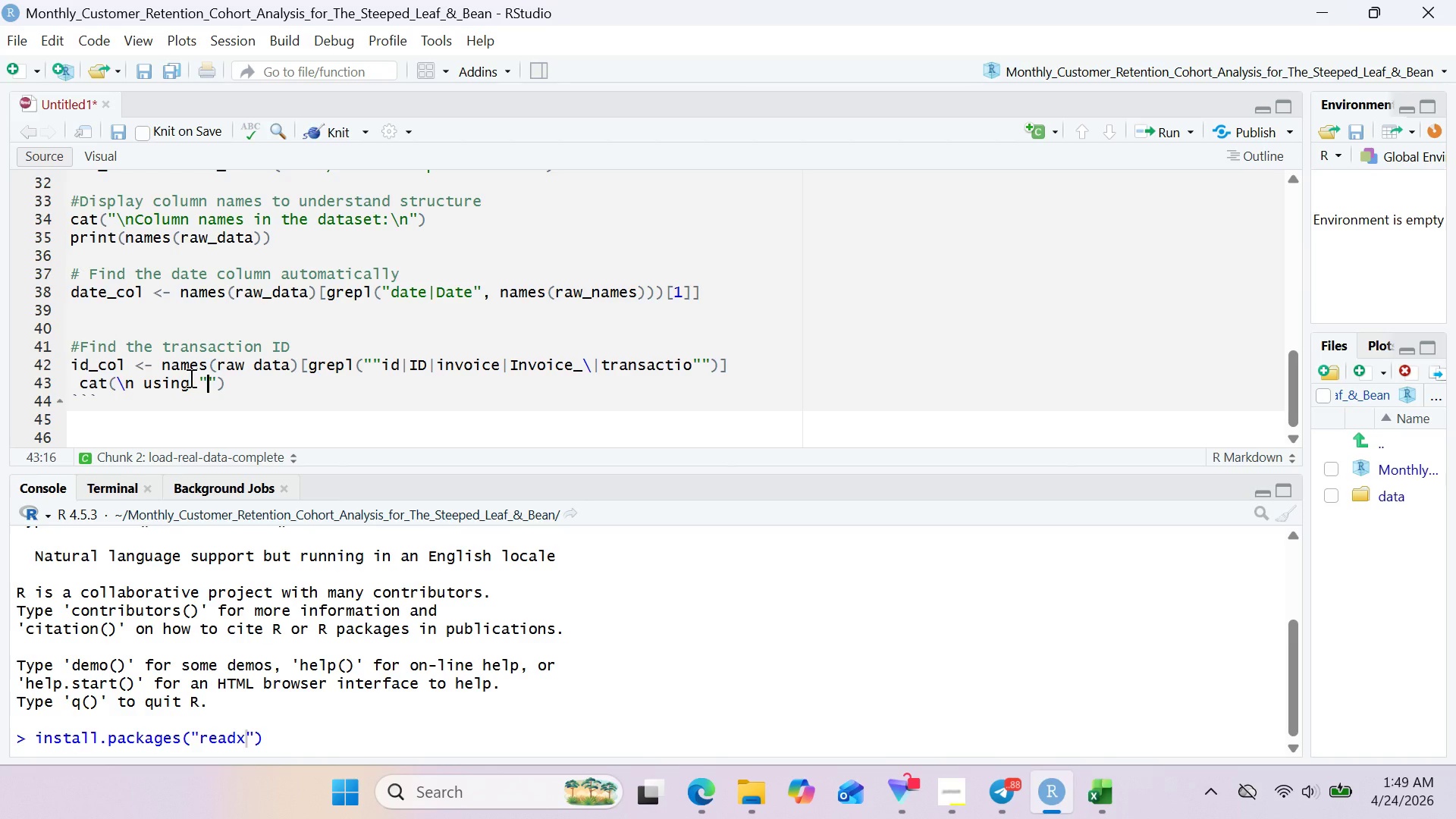 
left_click_drag(start_coordinate=[280, 383], to_coordinate=[64, 381])
 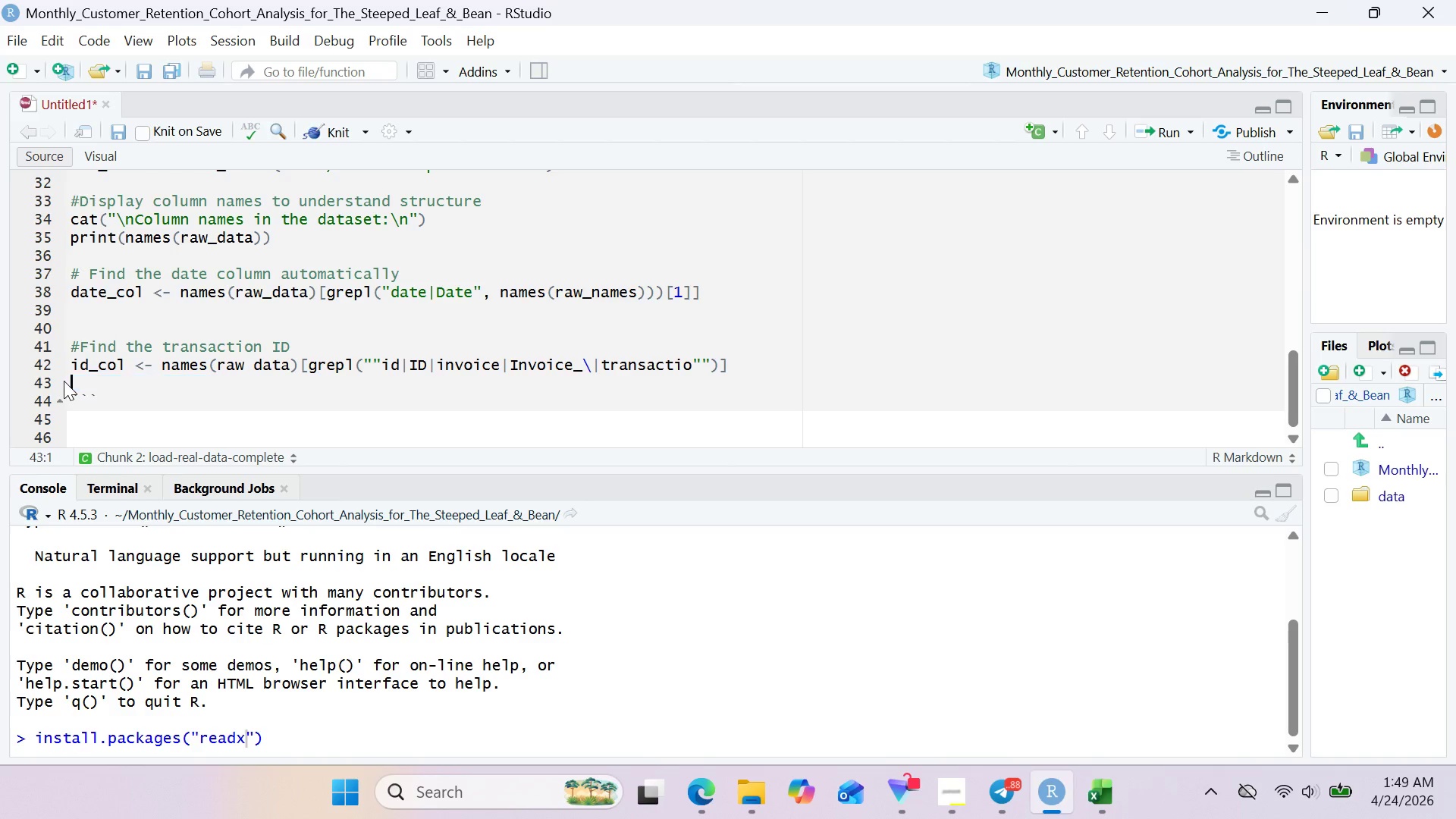 
key(Backspace)
type(head()
 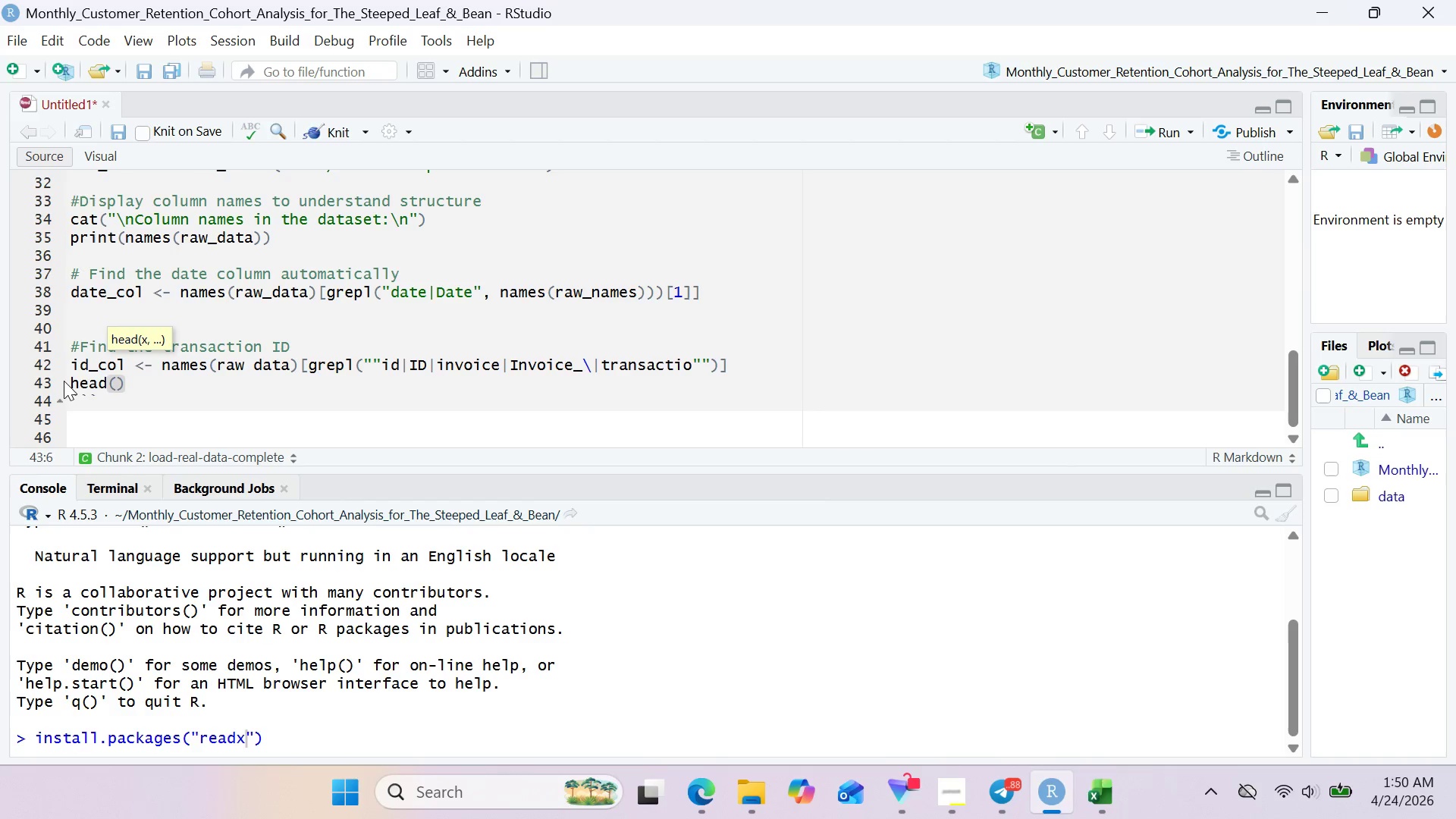 
wait(6.73)
 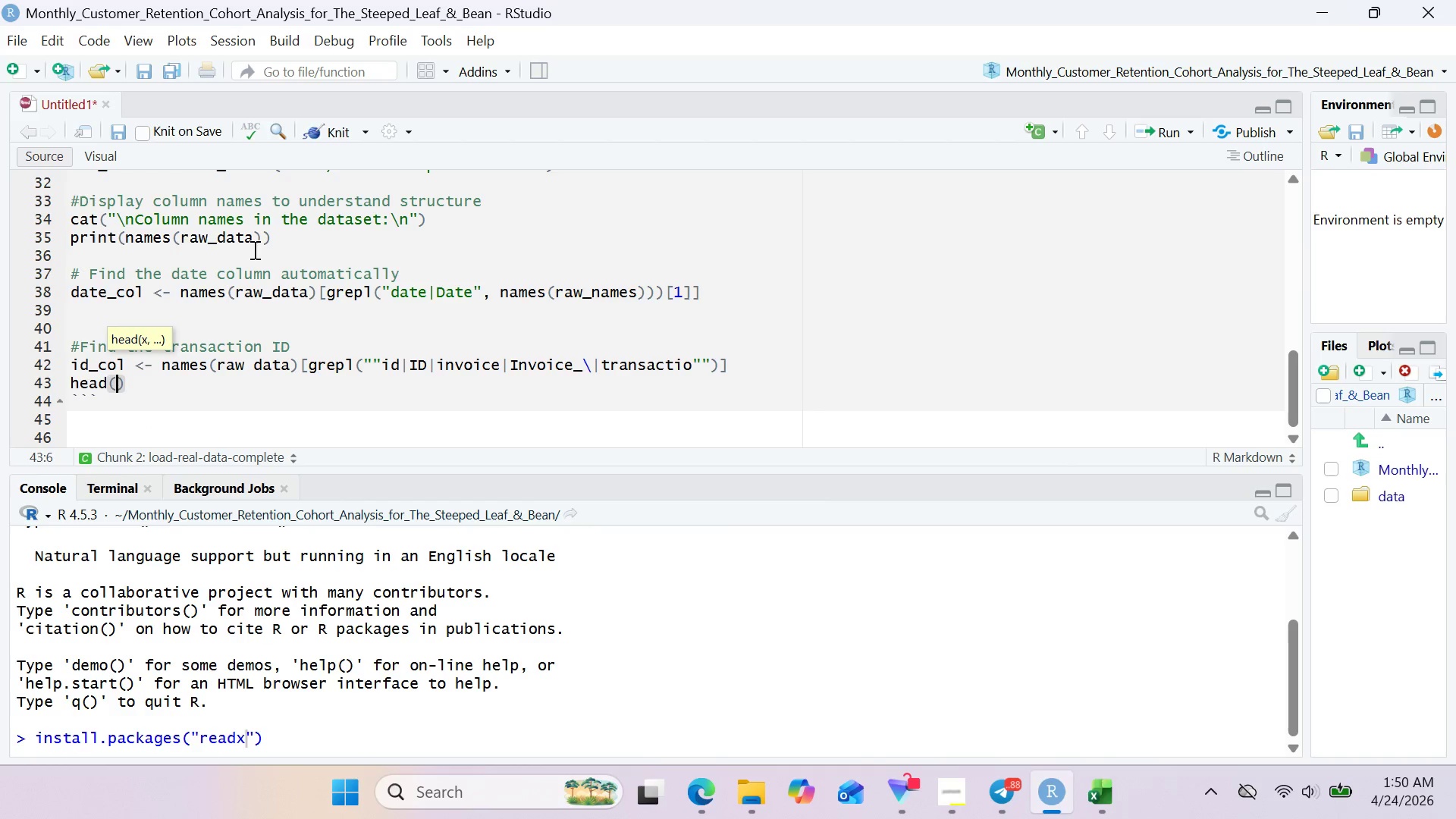 
double_click([349, 299])
 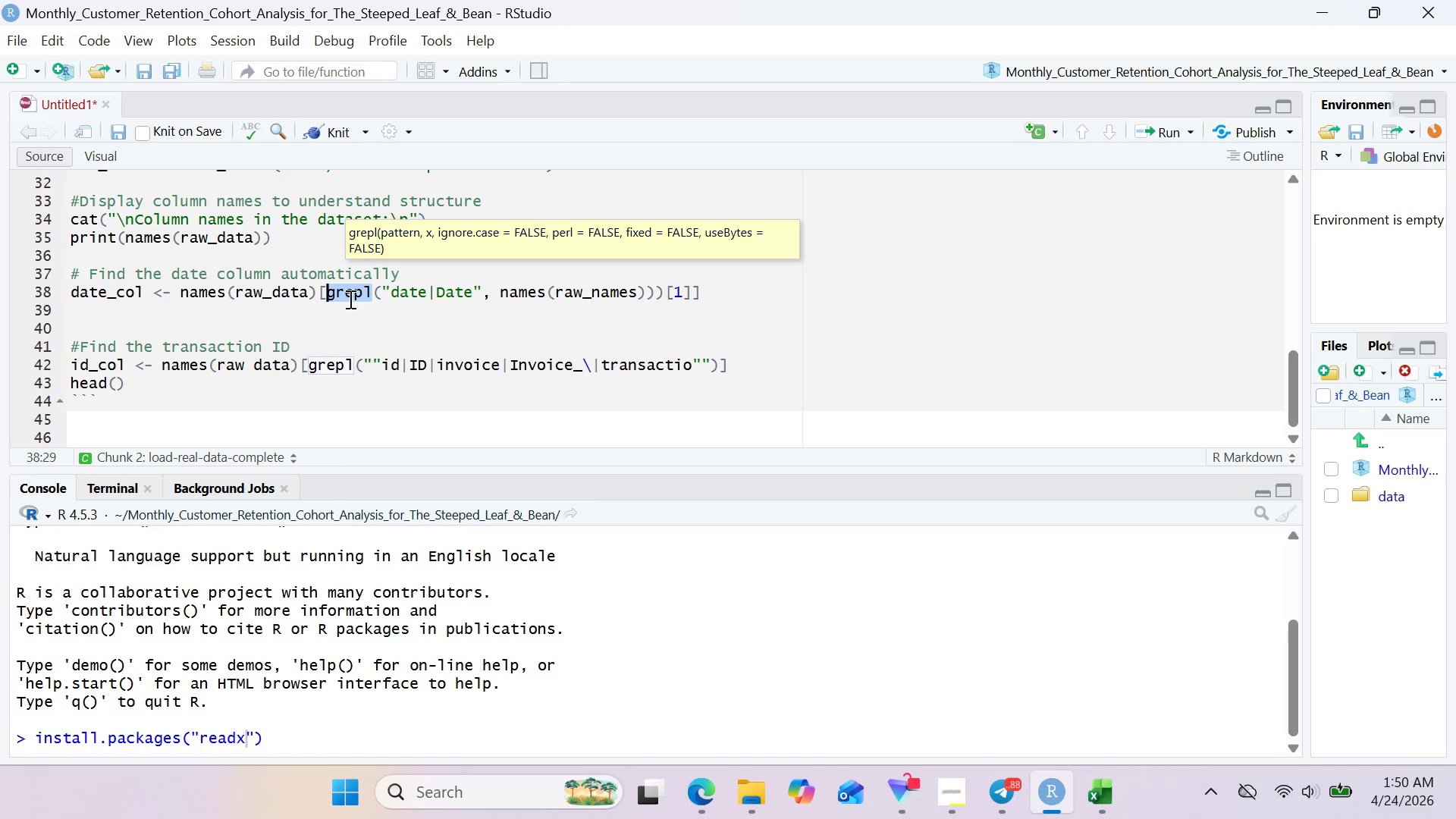 
hold_key(key=ControlLeft, duration=0.41)
 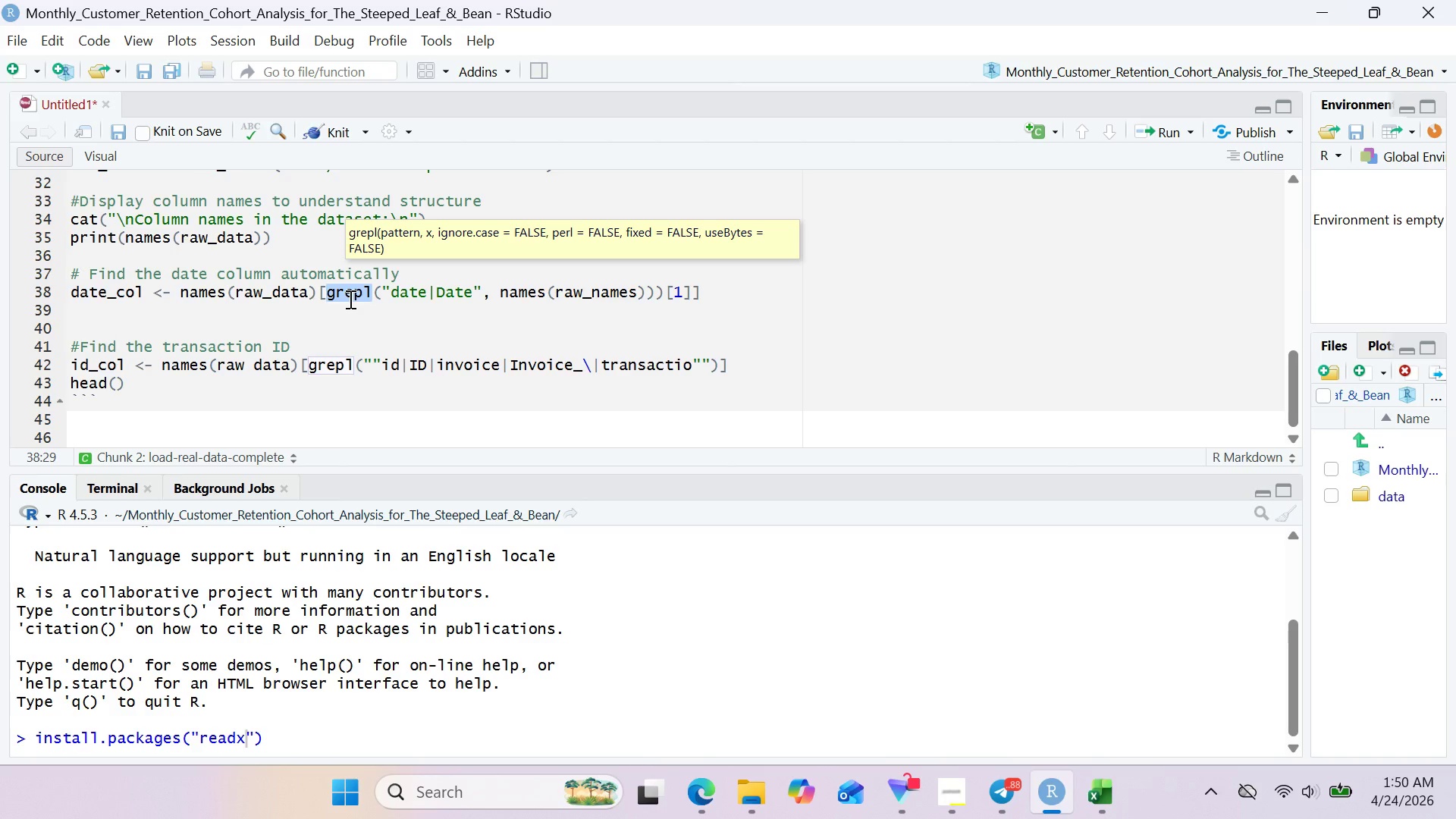 
key(Control+ControlLeft)
 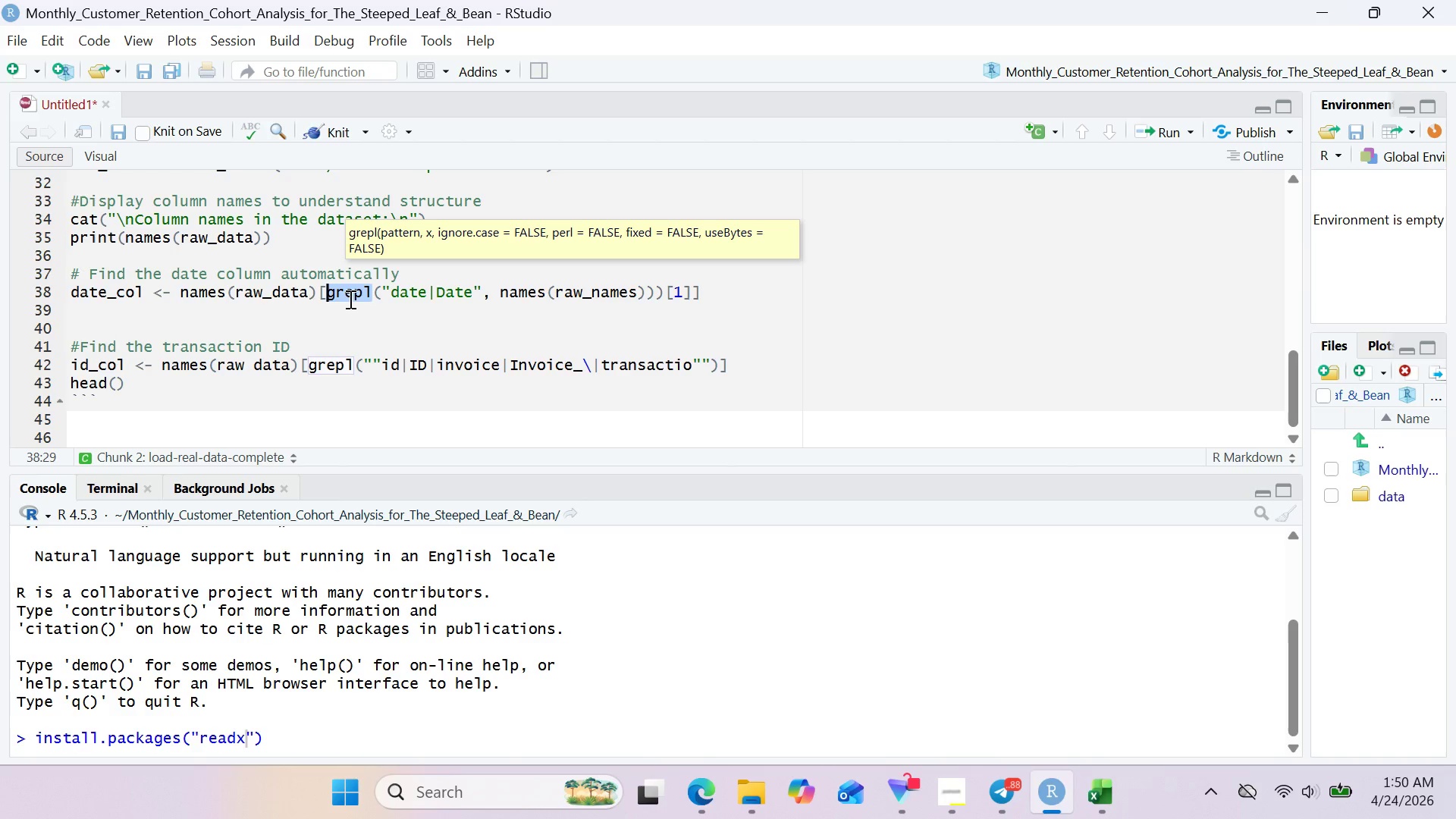 
key(Control+C)
 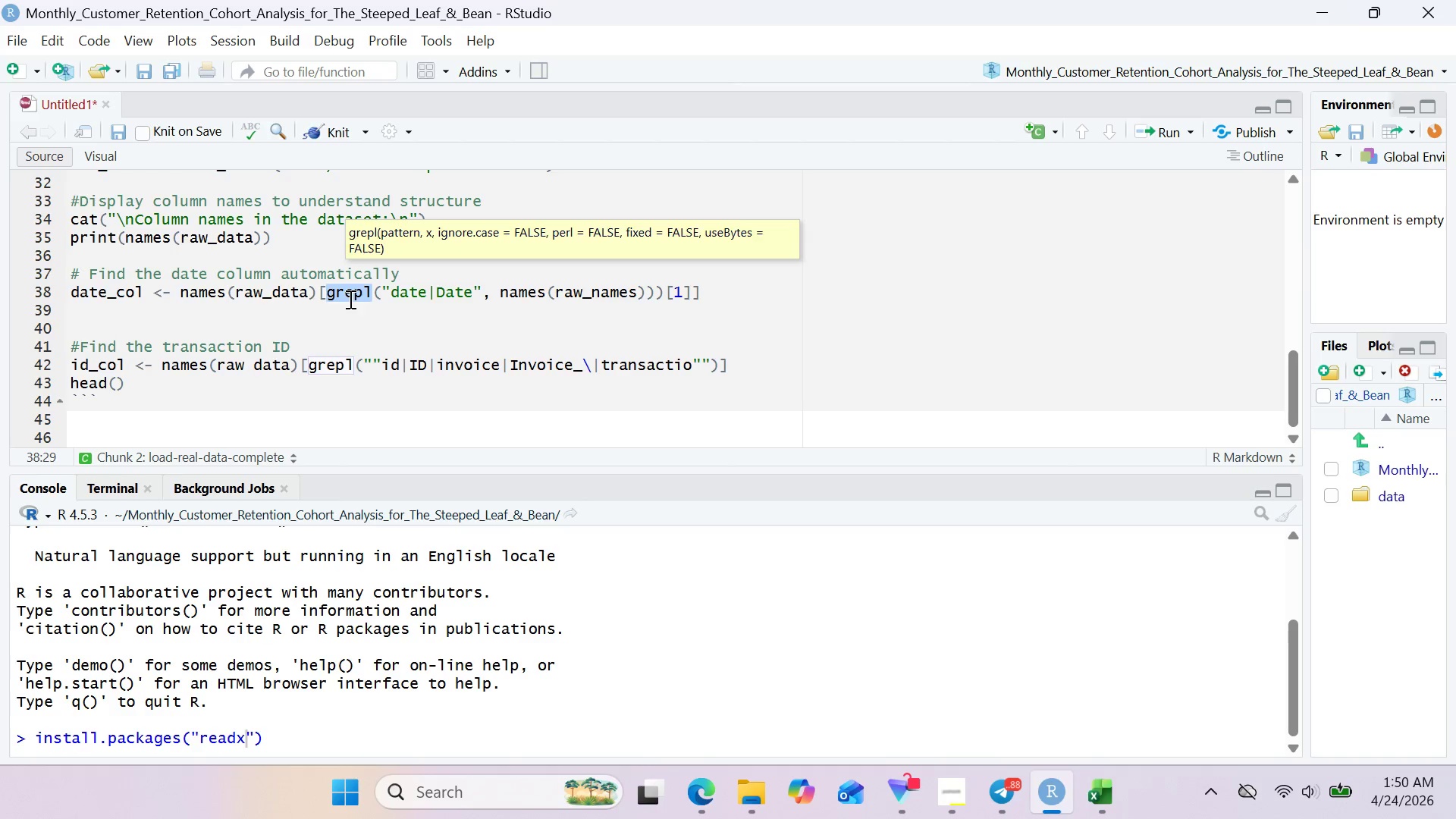 
left_click_drag(start_coordinate=[349, 299], to_coordinate=[461, 320])
 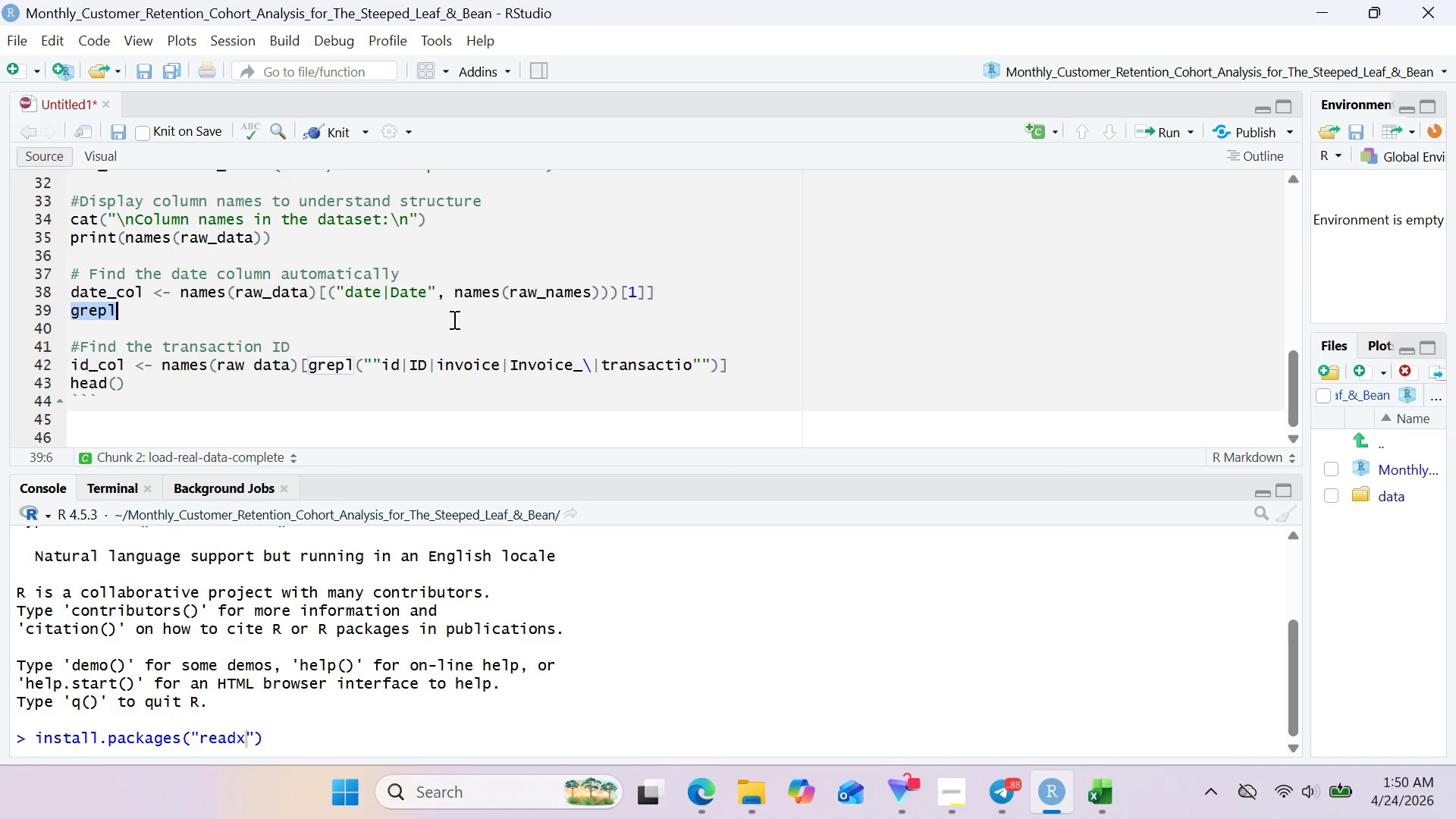 
key(Control+Z)
 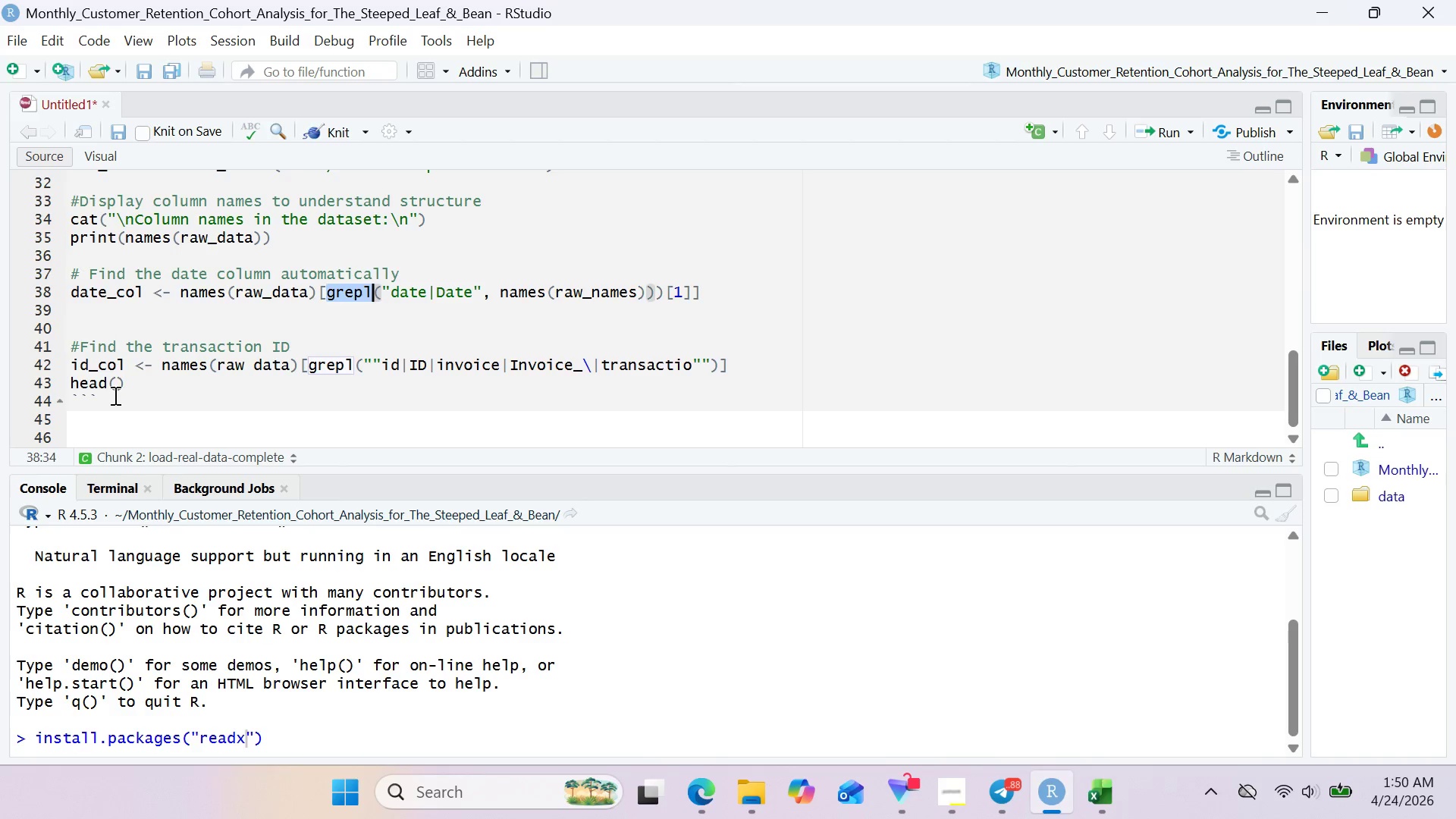 
left_click([114, 384])
 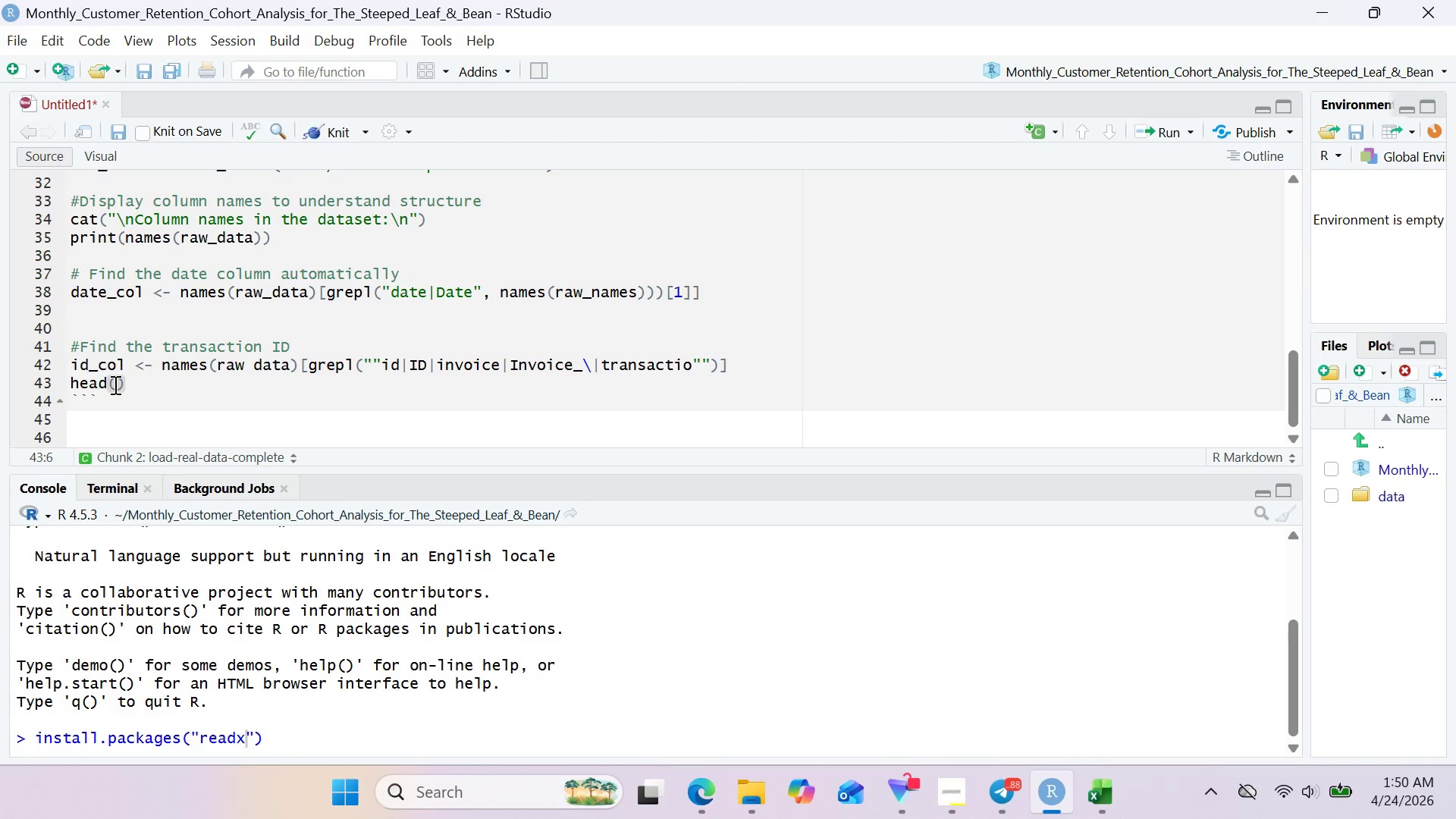 
type(10)
 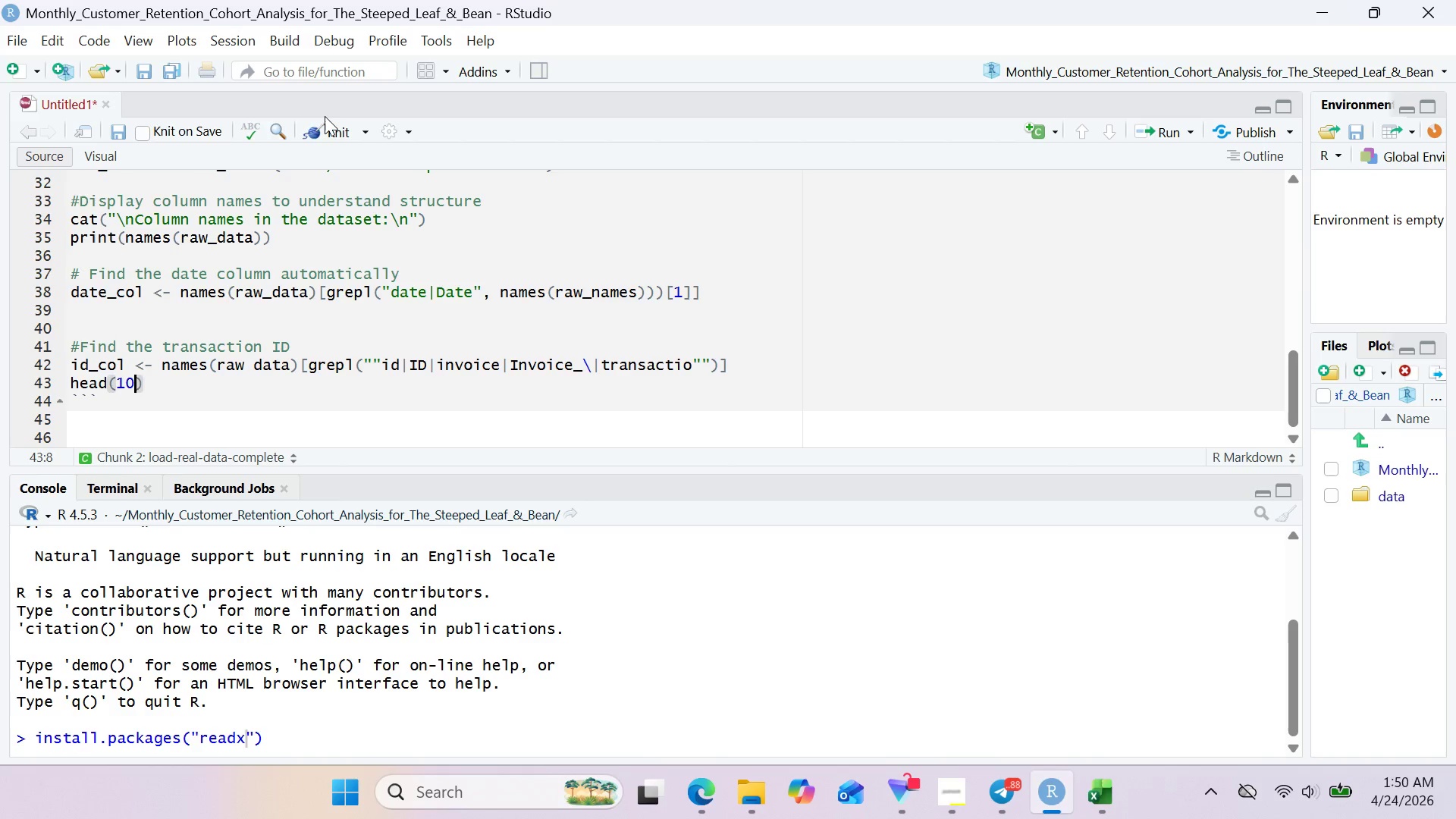 
left_click([340, 123])
 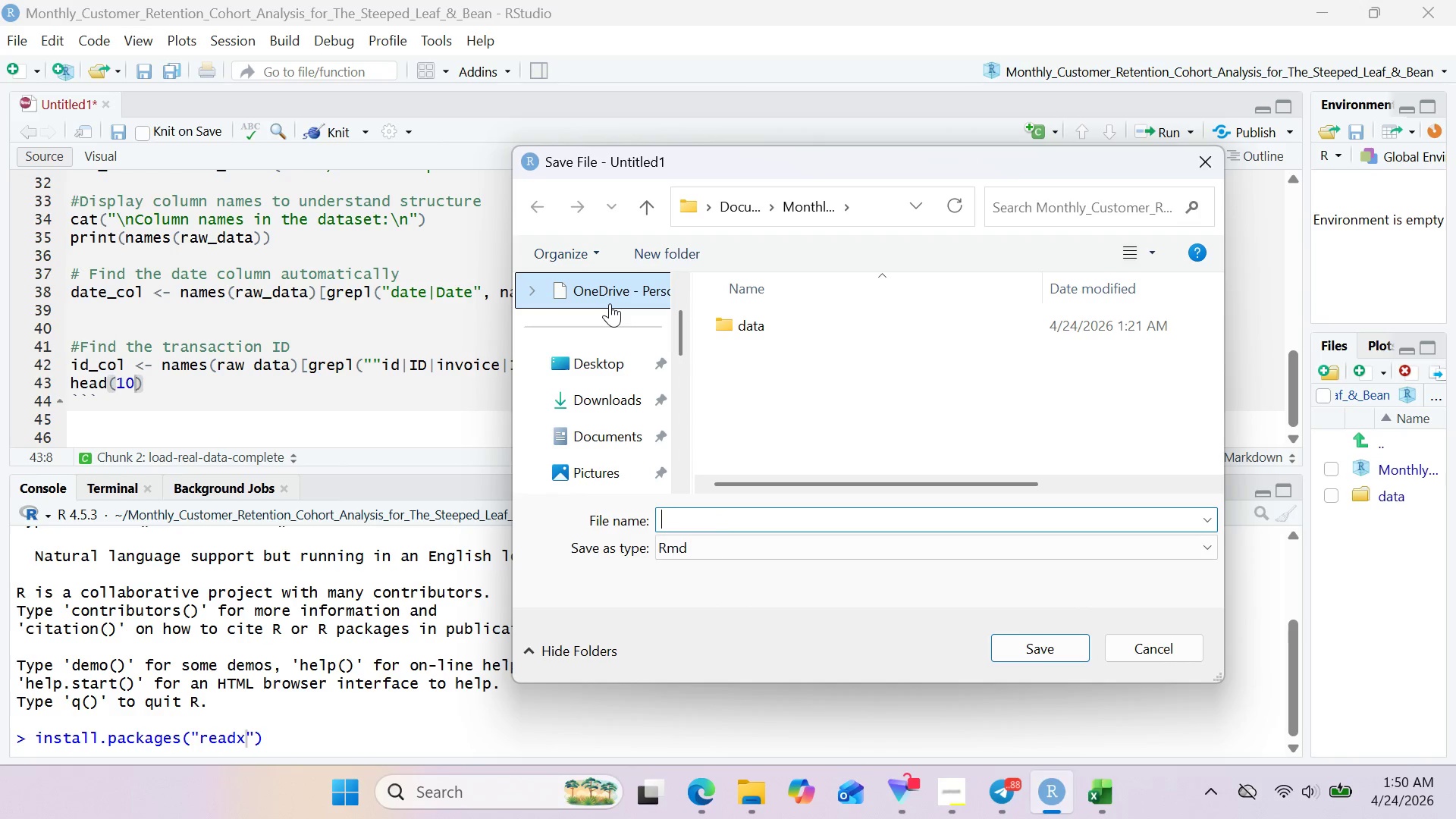 
wait(5.88)
 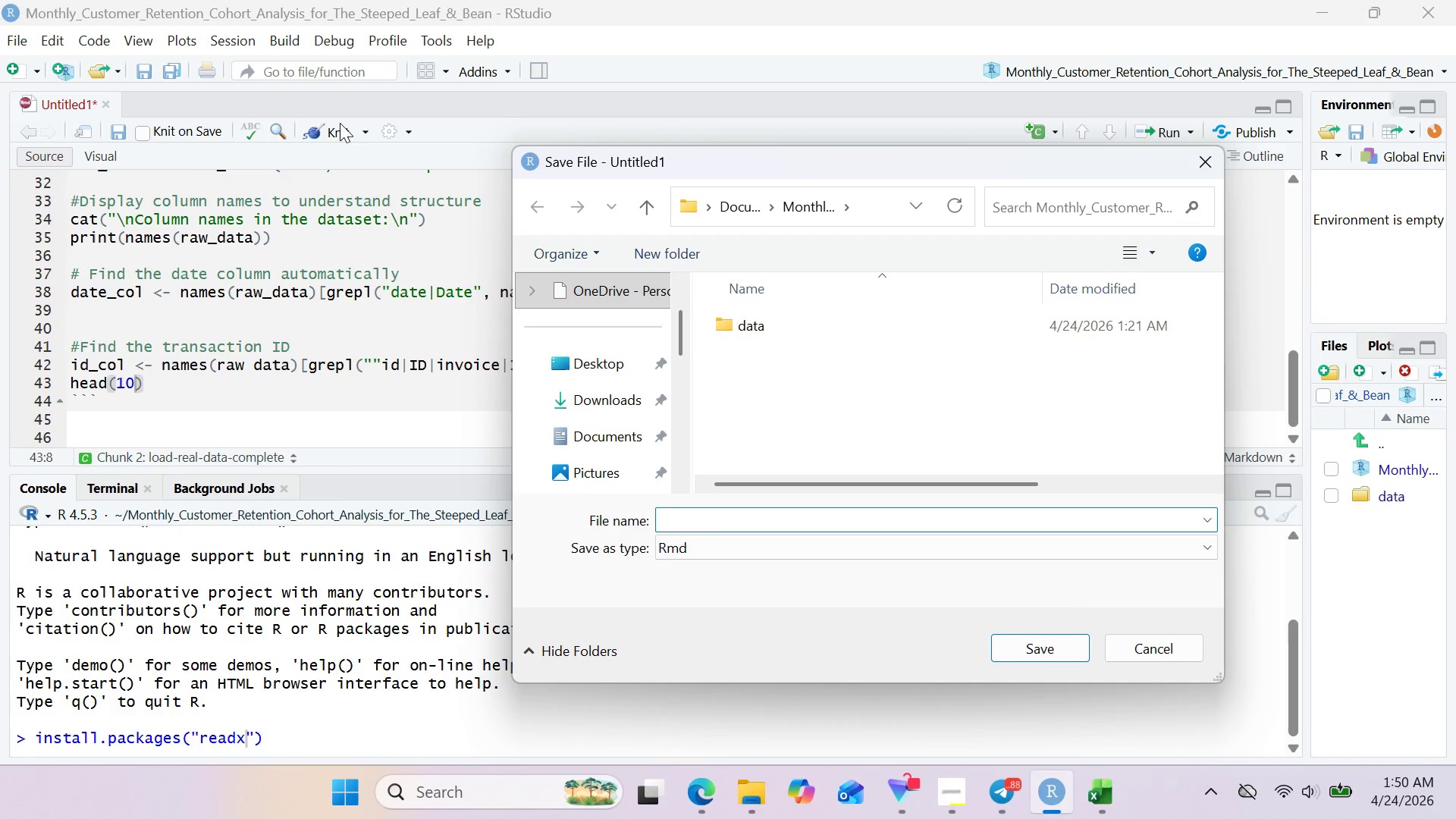 
left_click([1033, 638])
 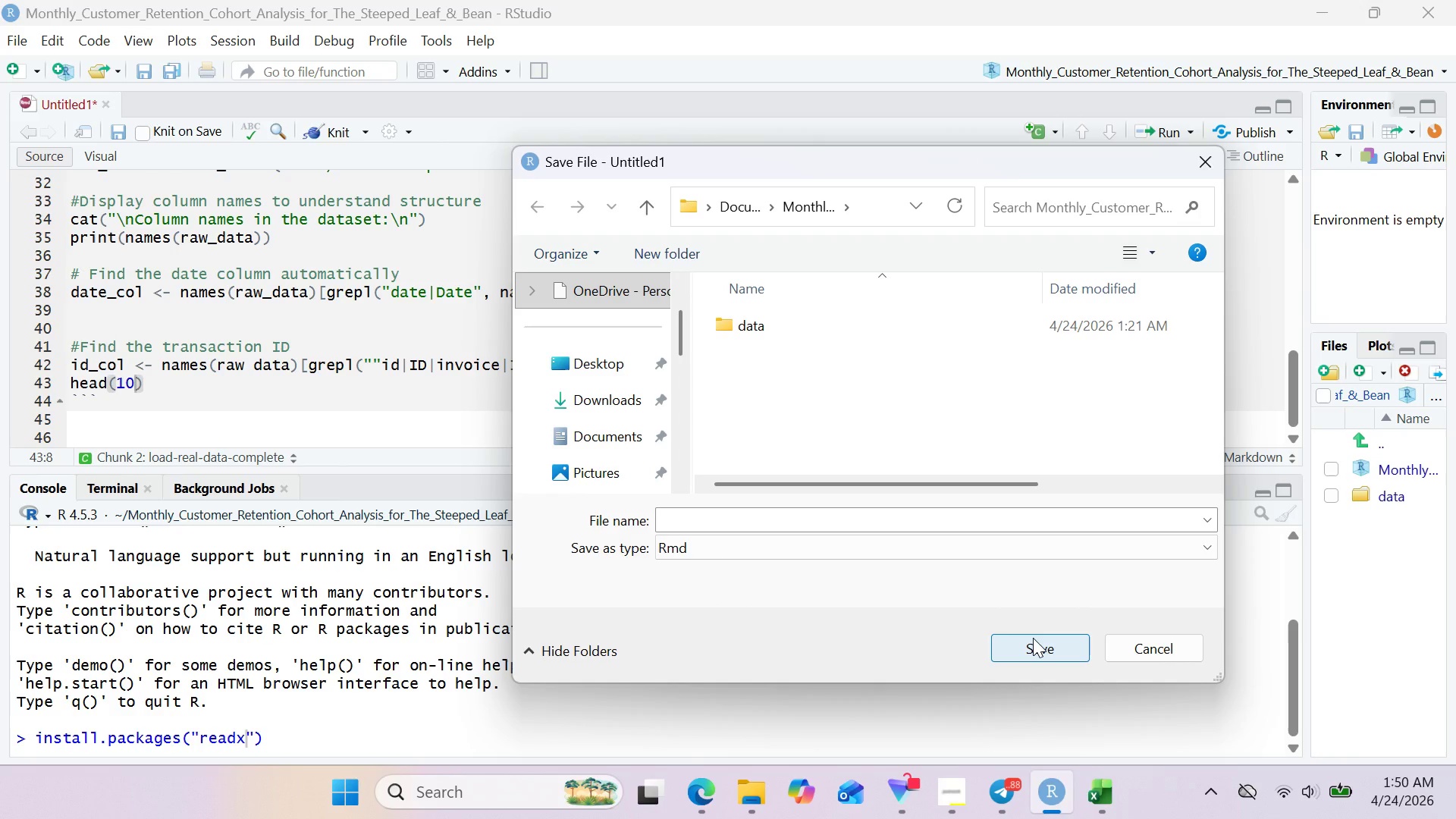 
left_click([1033, 638])
 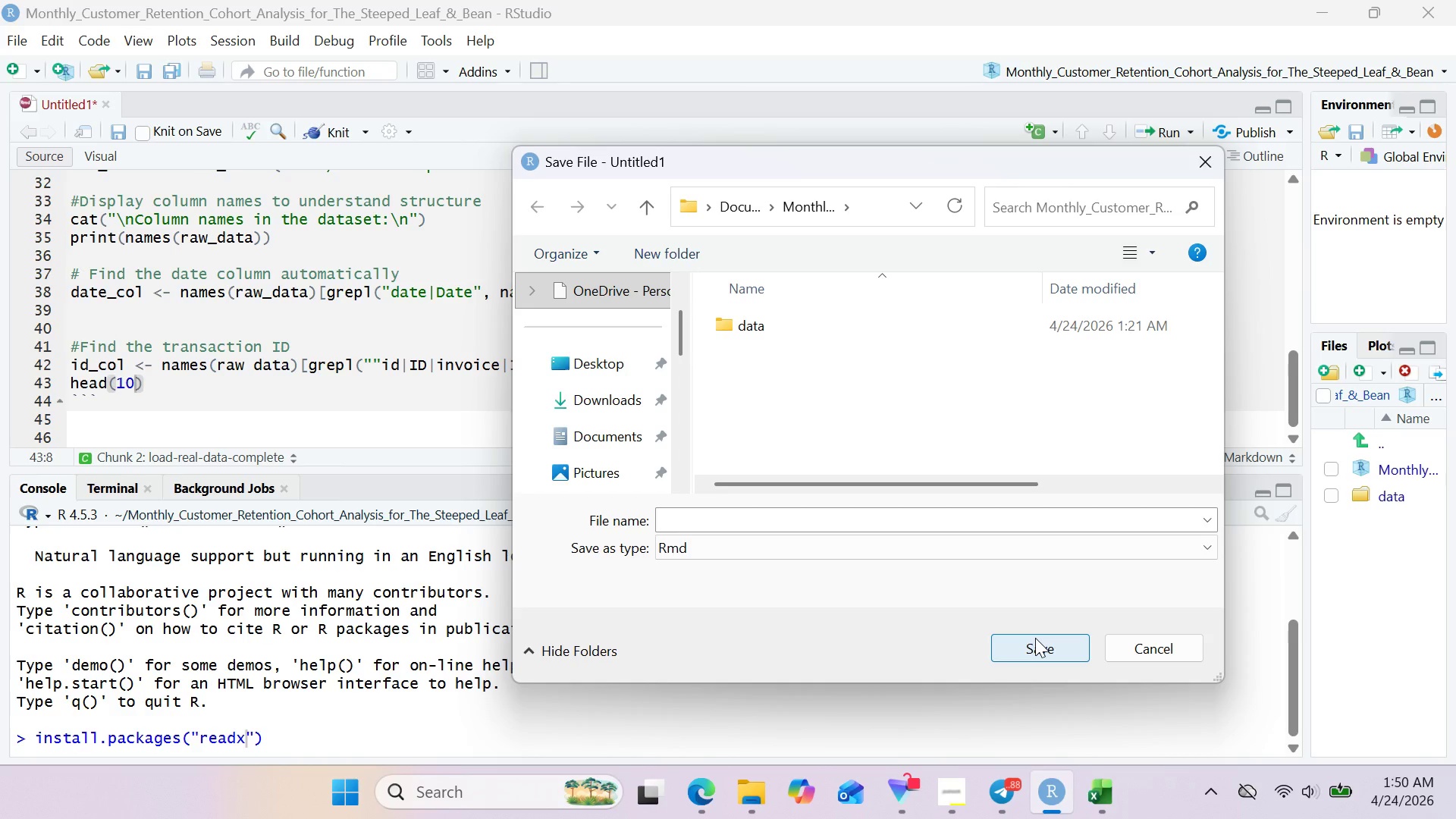 
wait(22.8)
 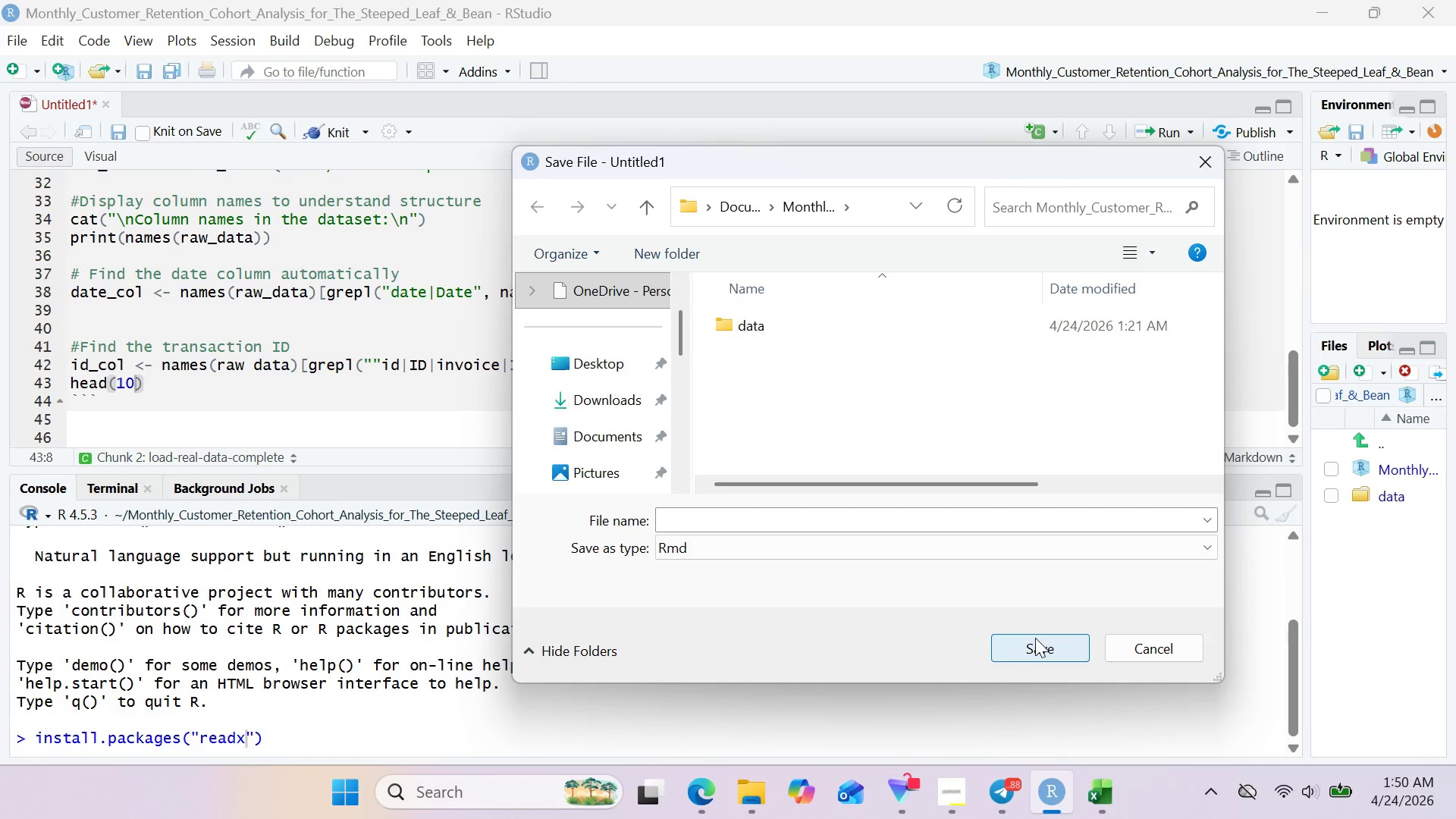 
left_click([411, 374])
 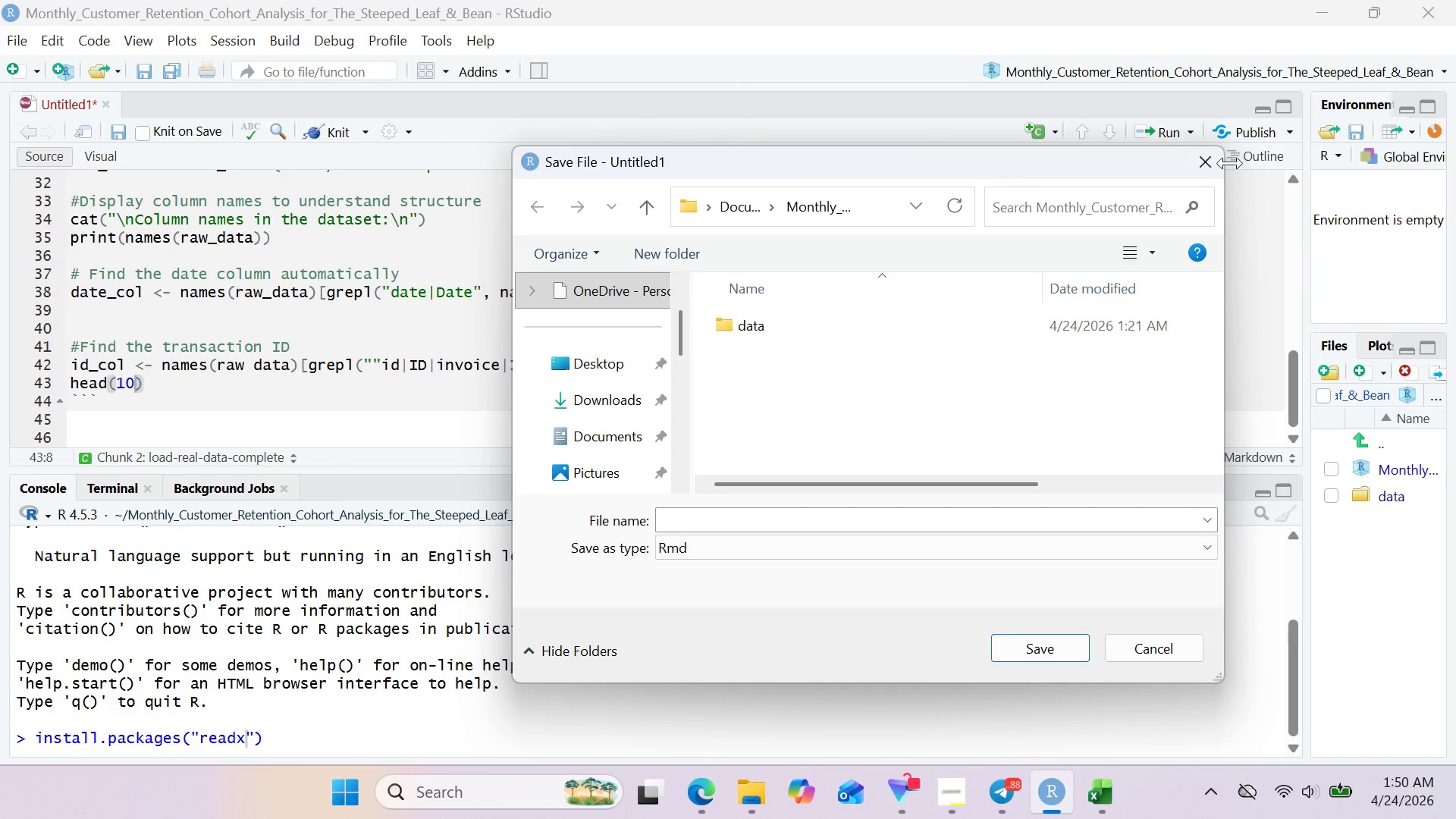 
left_click([1213, 167])
 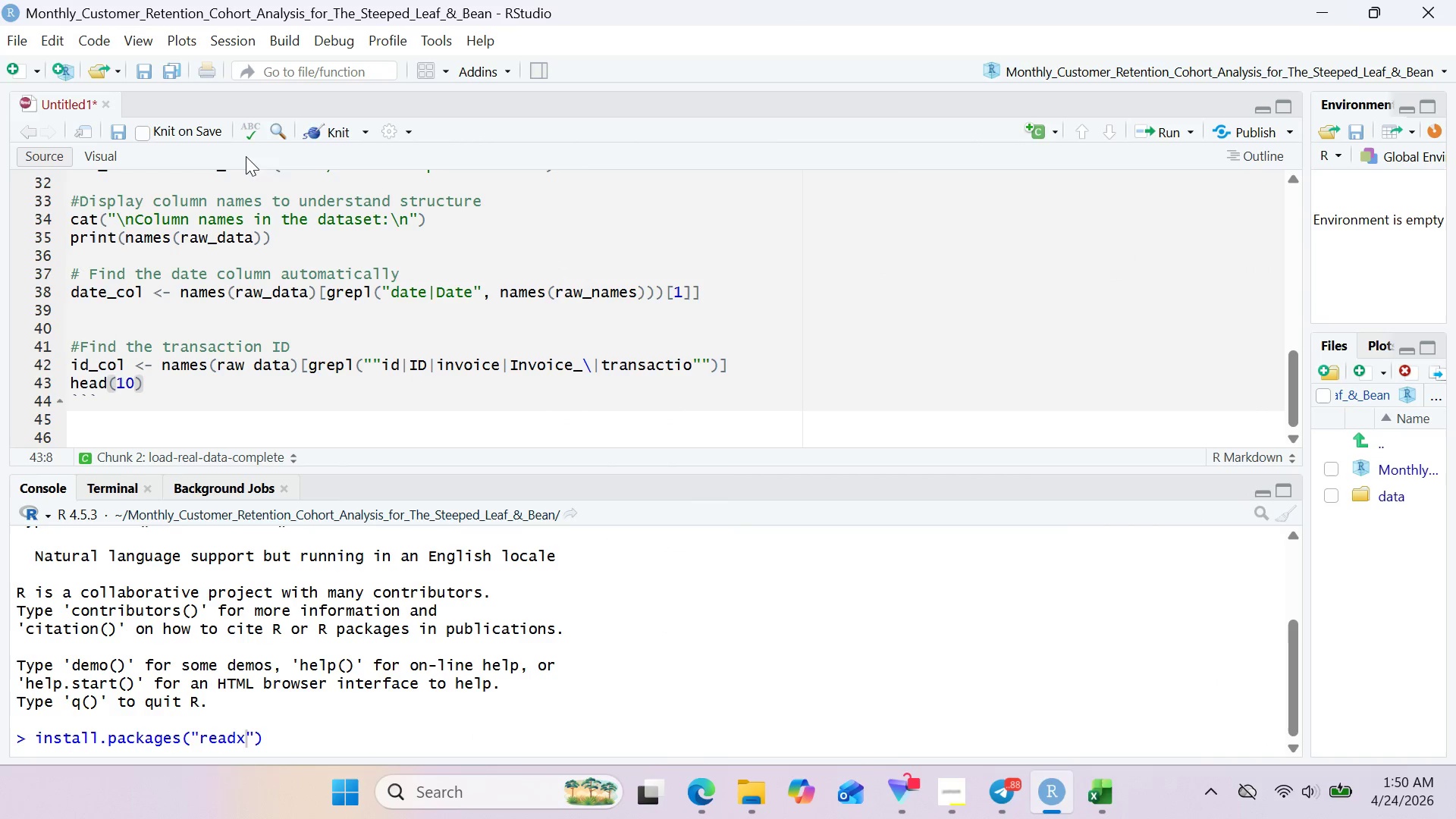 
left_click([331, 132])
 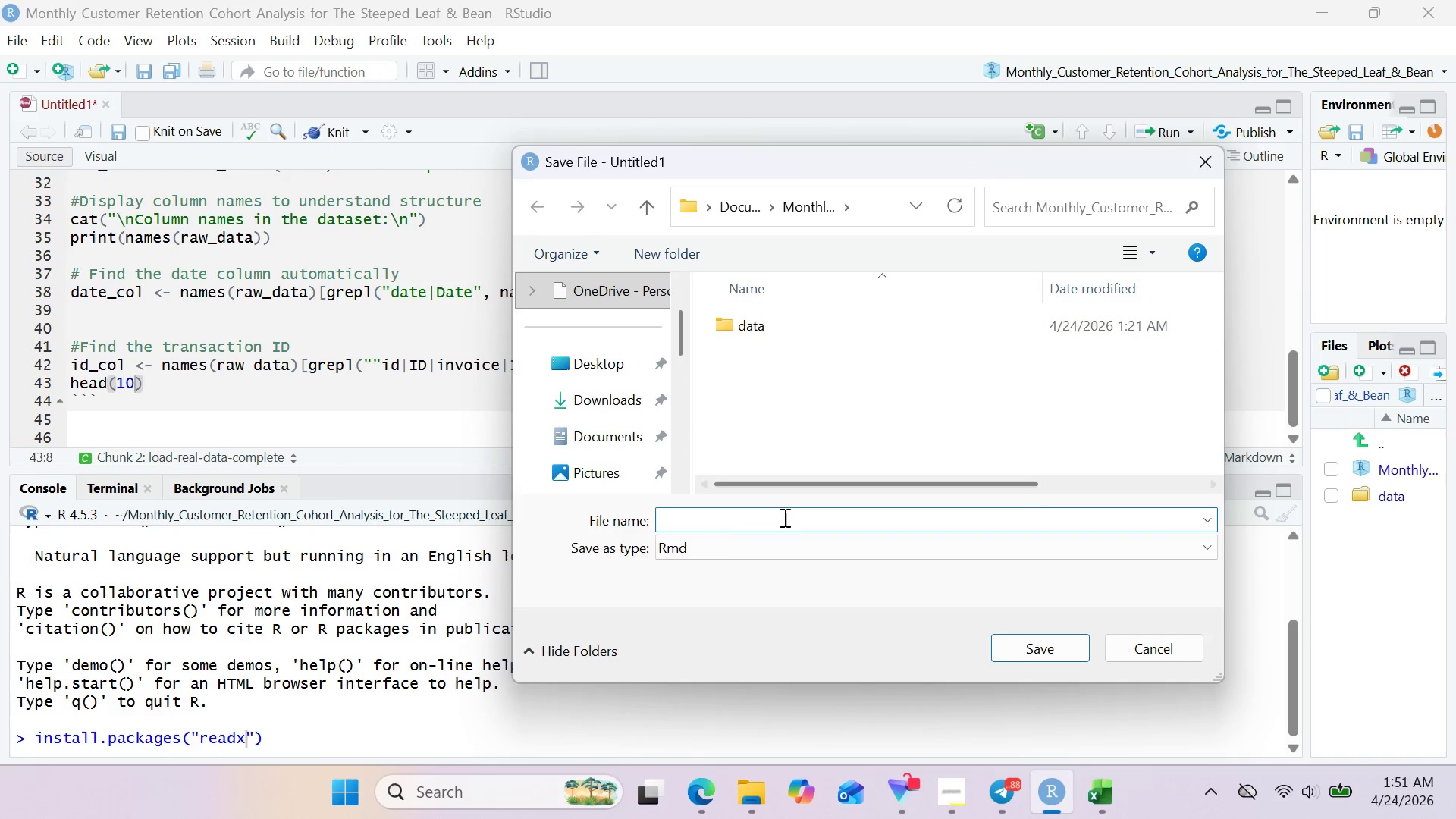 
left_click([783, 522])
 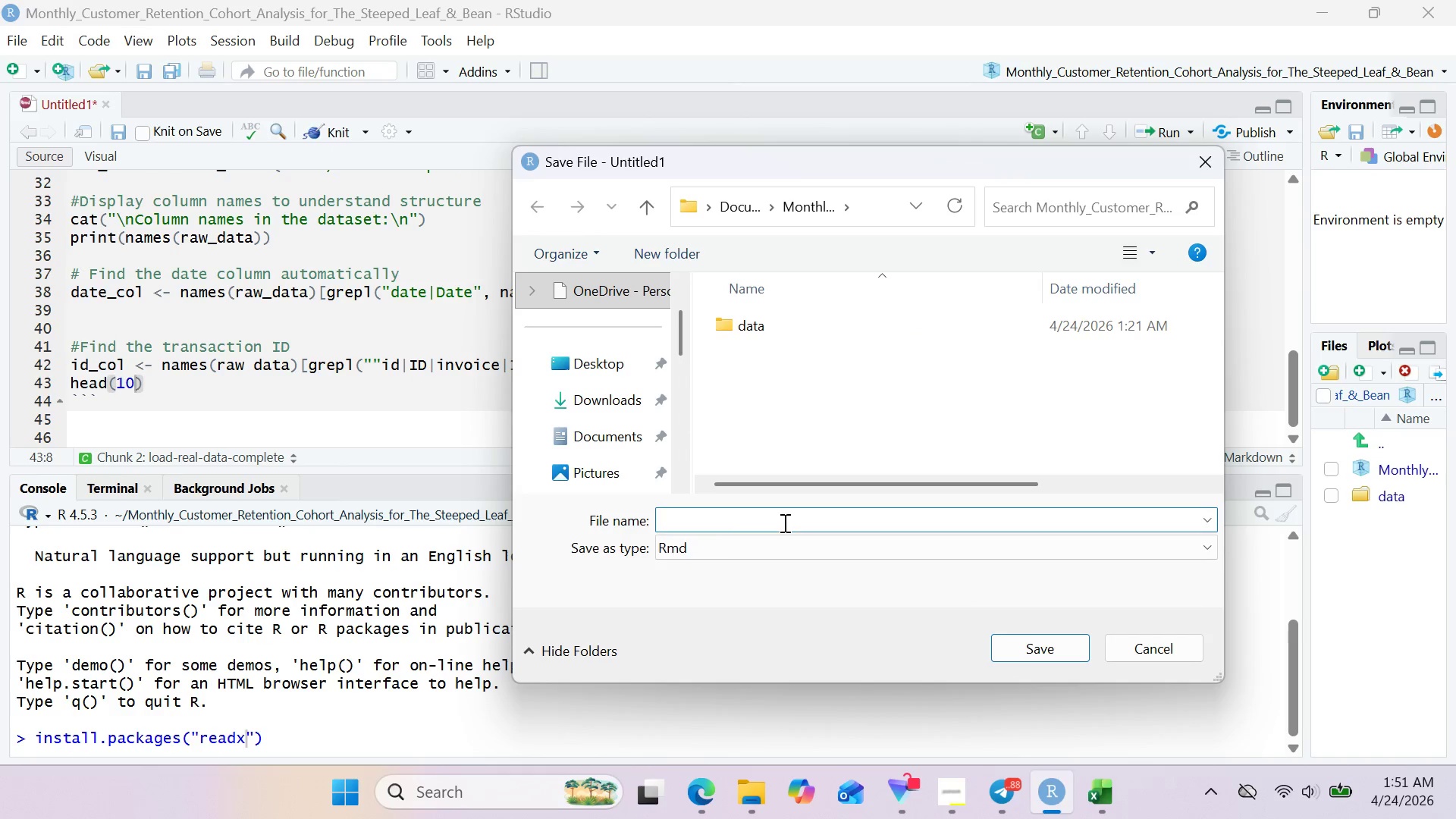 
type(monthly_cohort_analysis)
 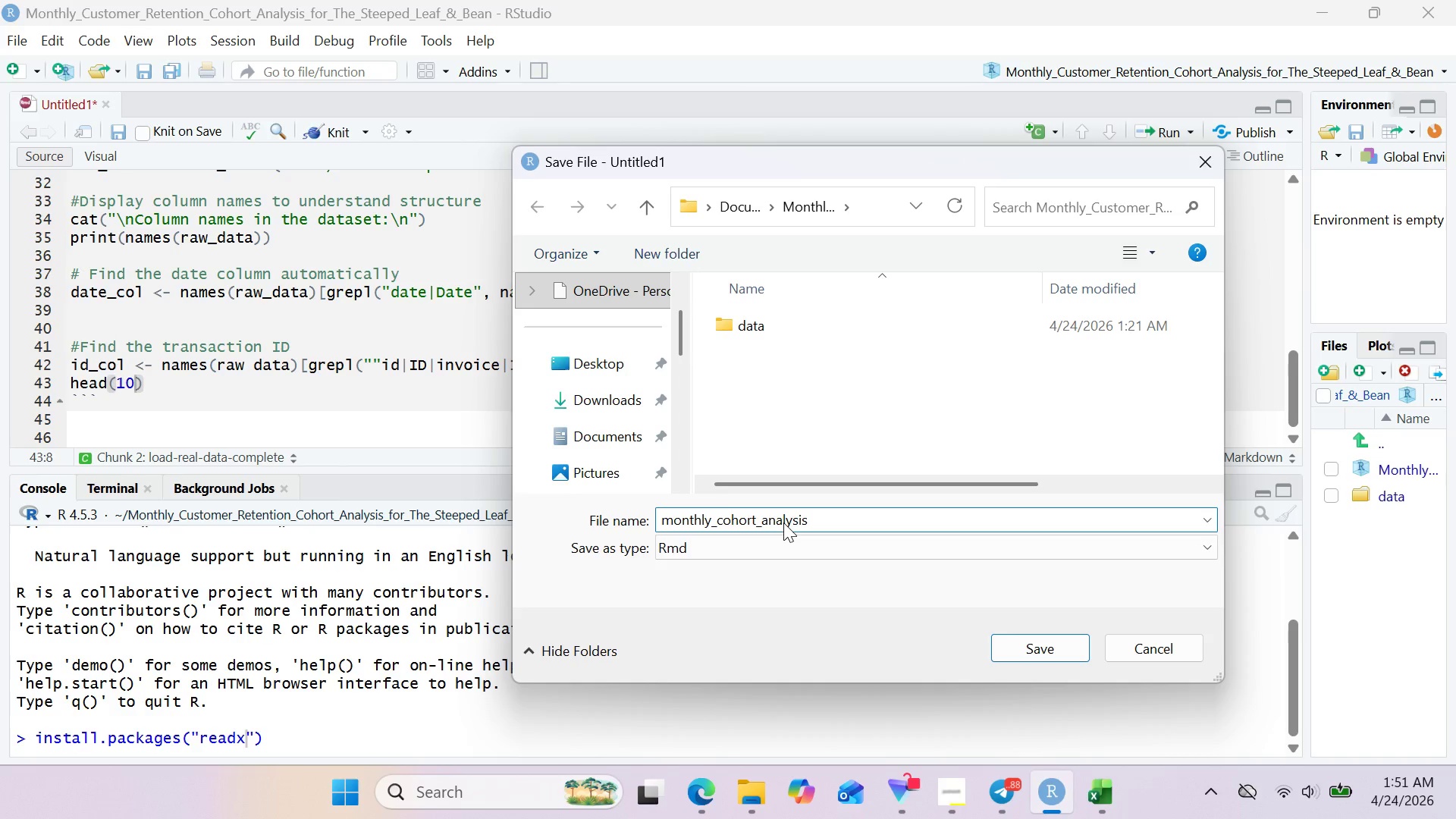 
key(Enter)
 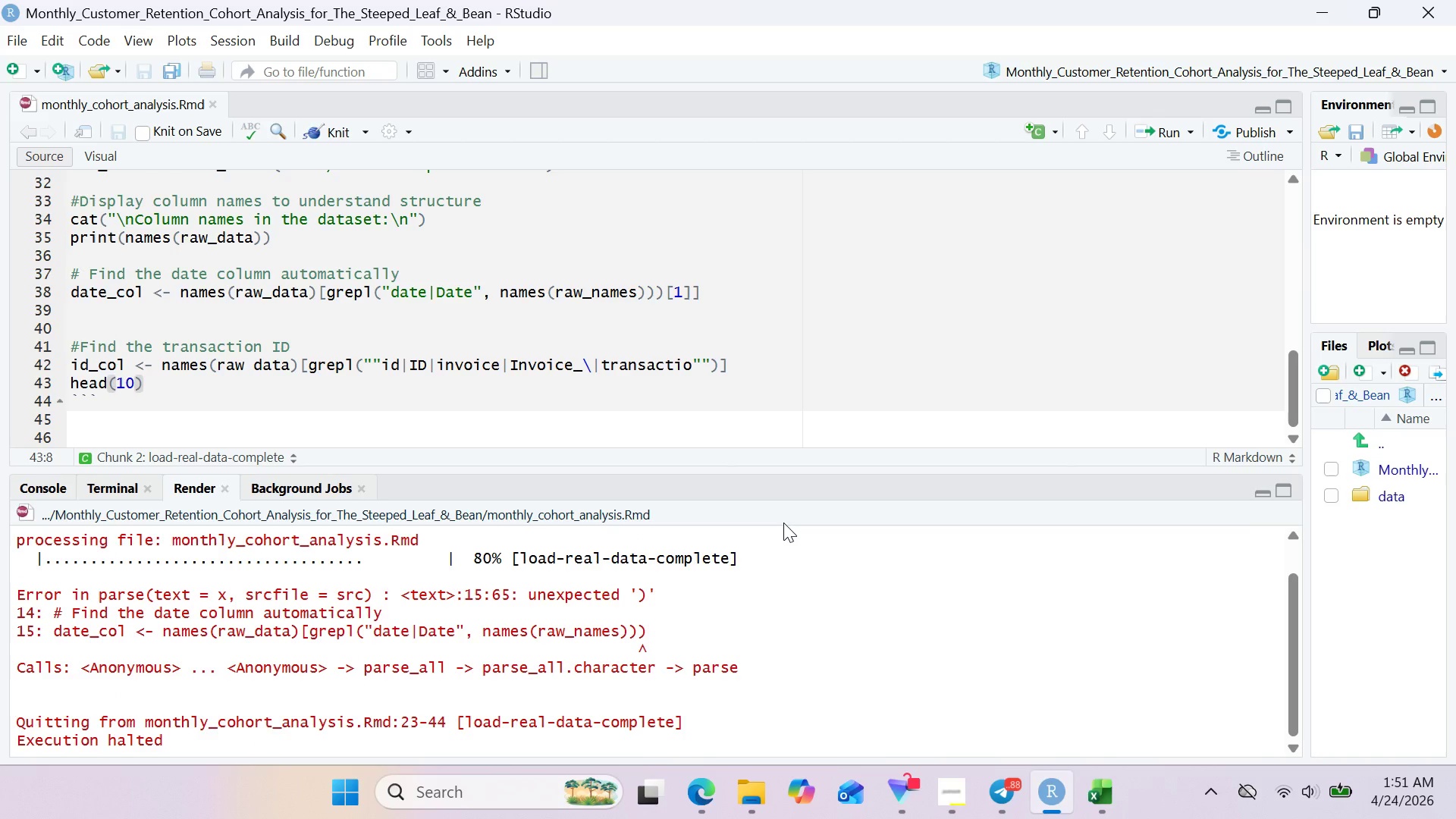 
wait(14.55)
 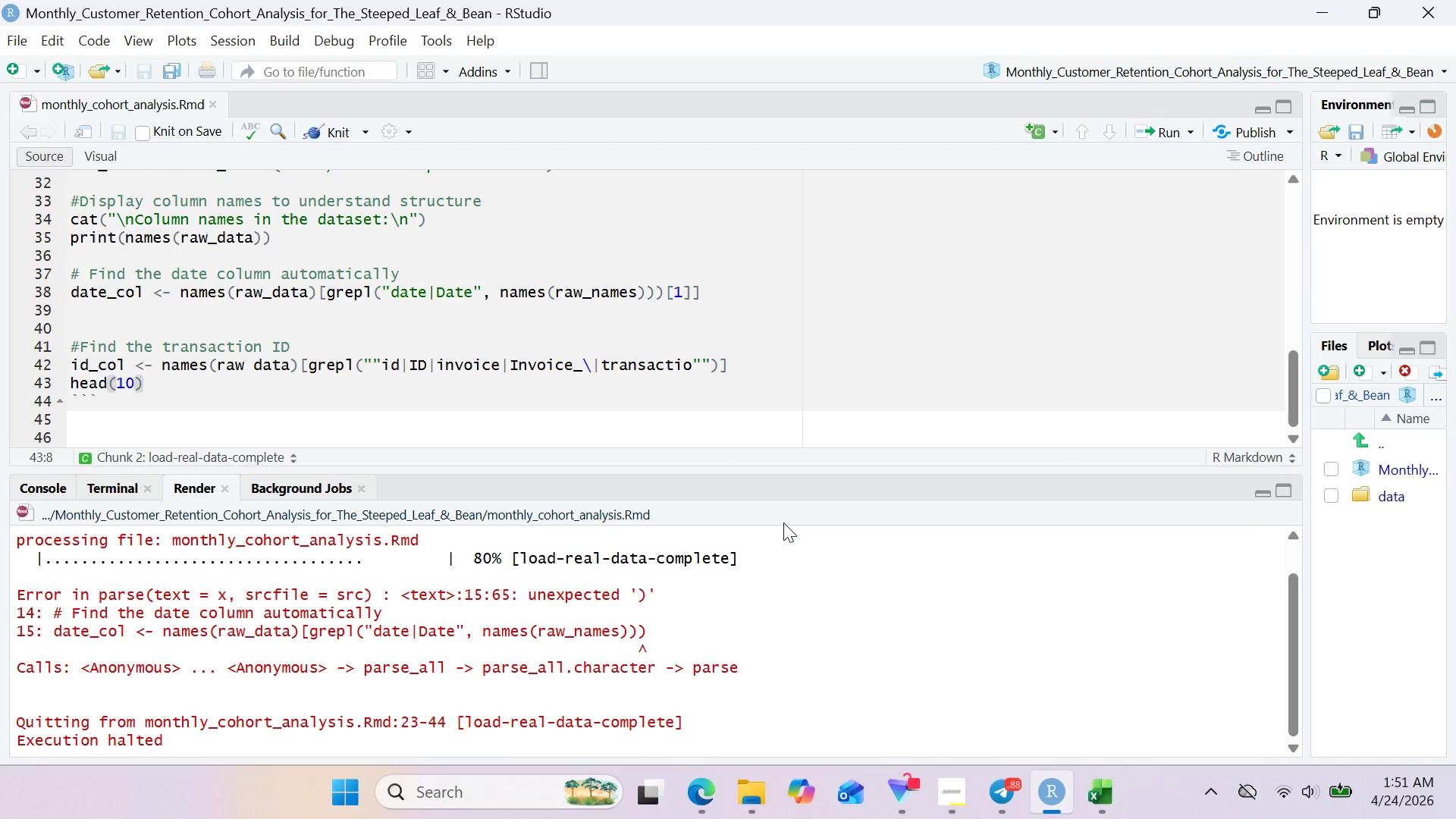 
left_click([661, 285])
 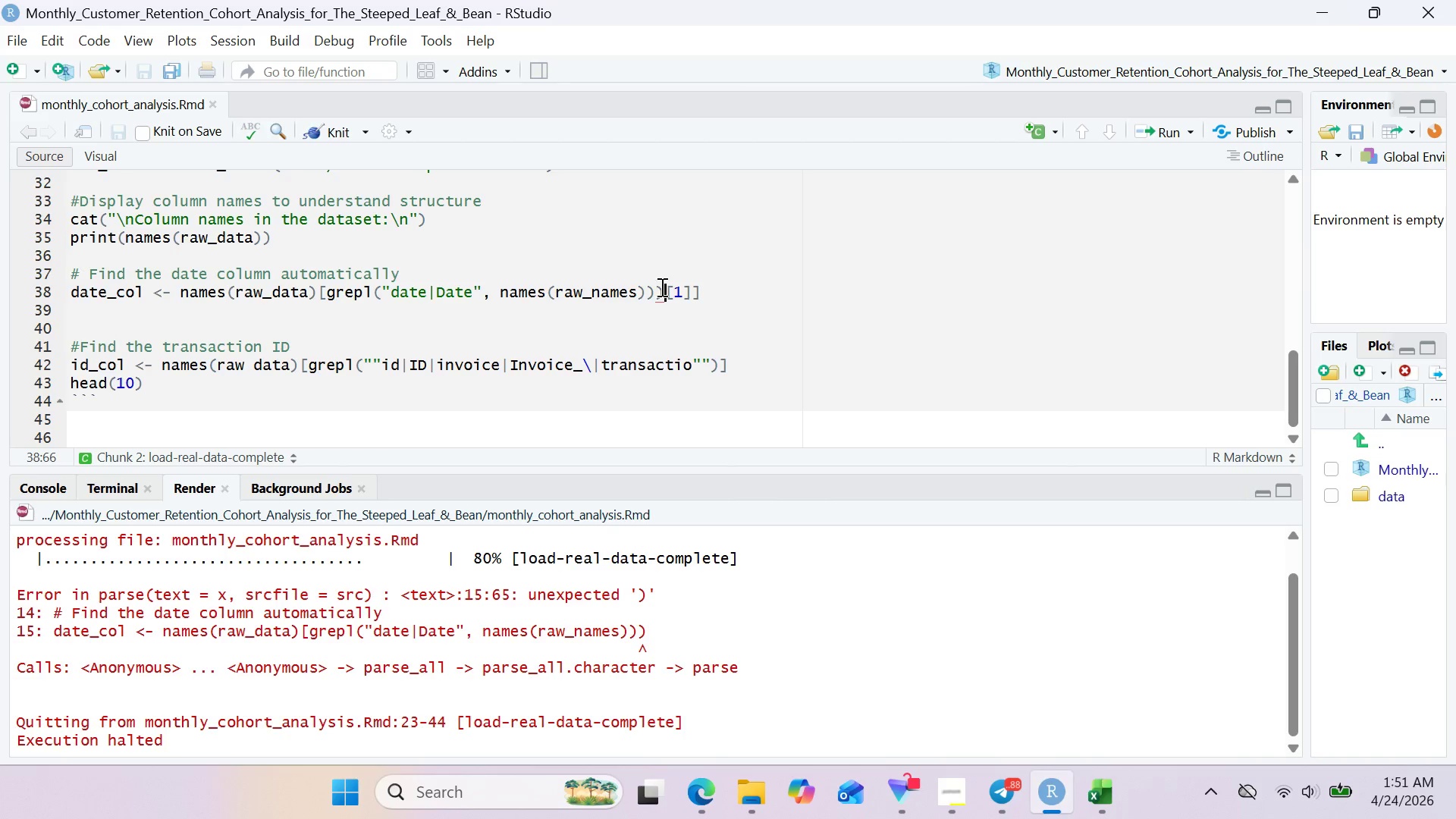 
double_click([661, 287])
 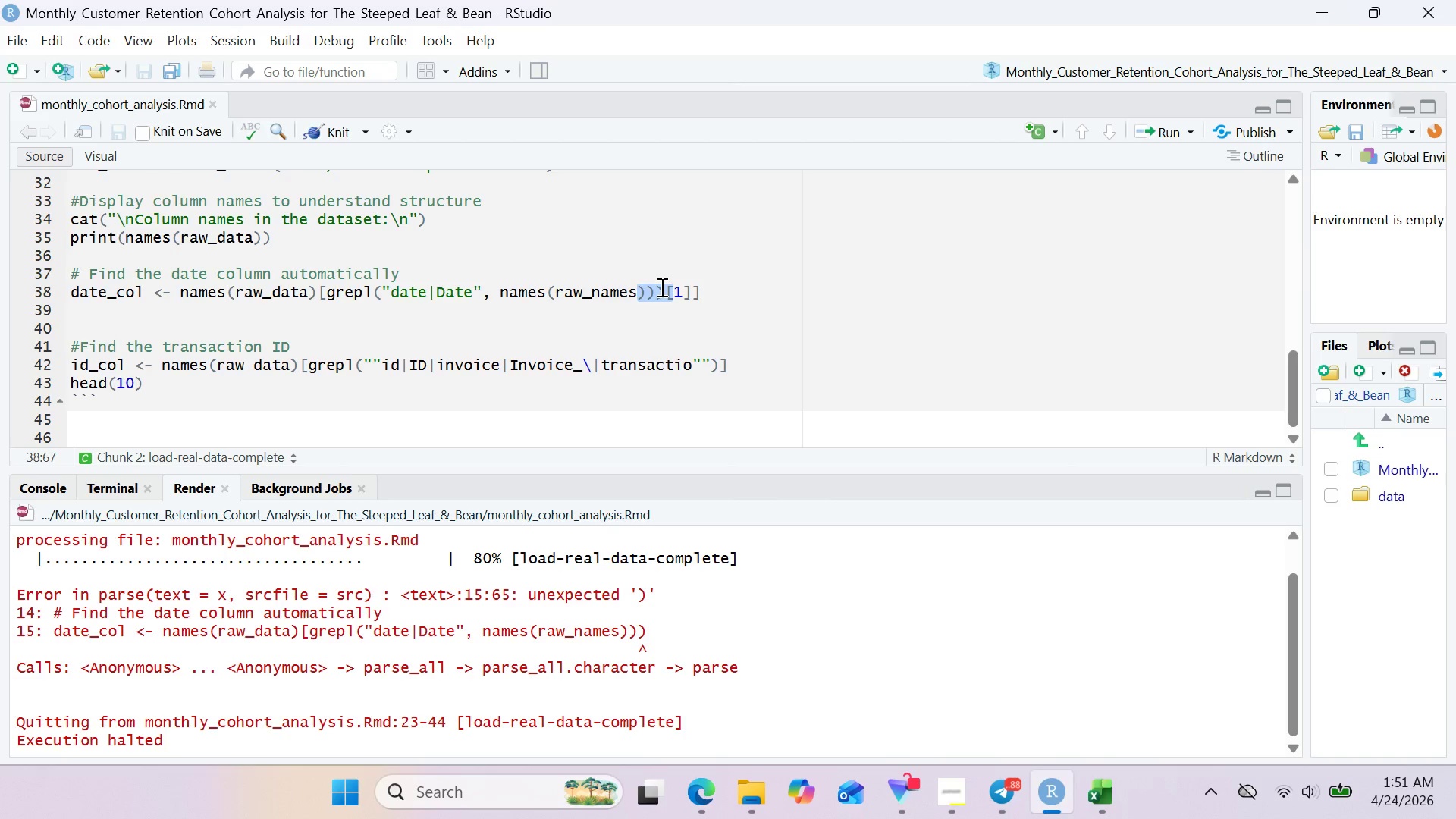 
left_click([661, 287])
 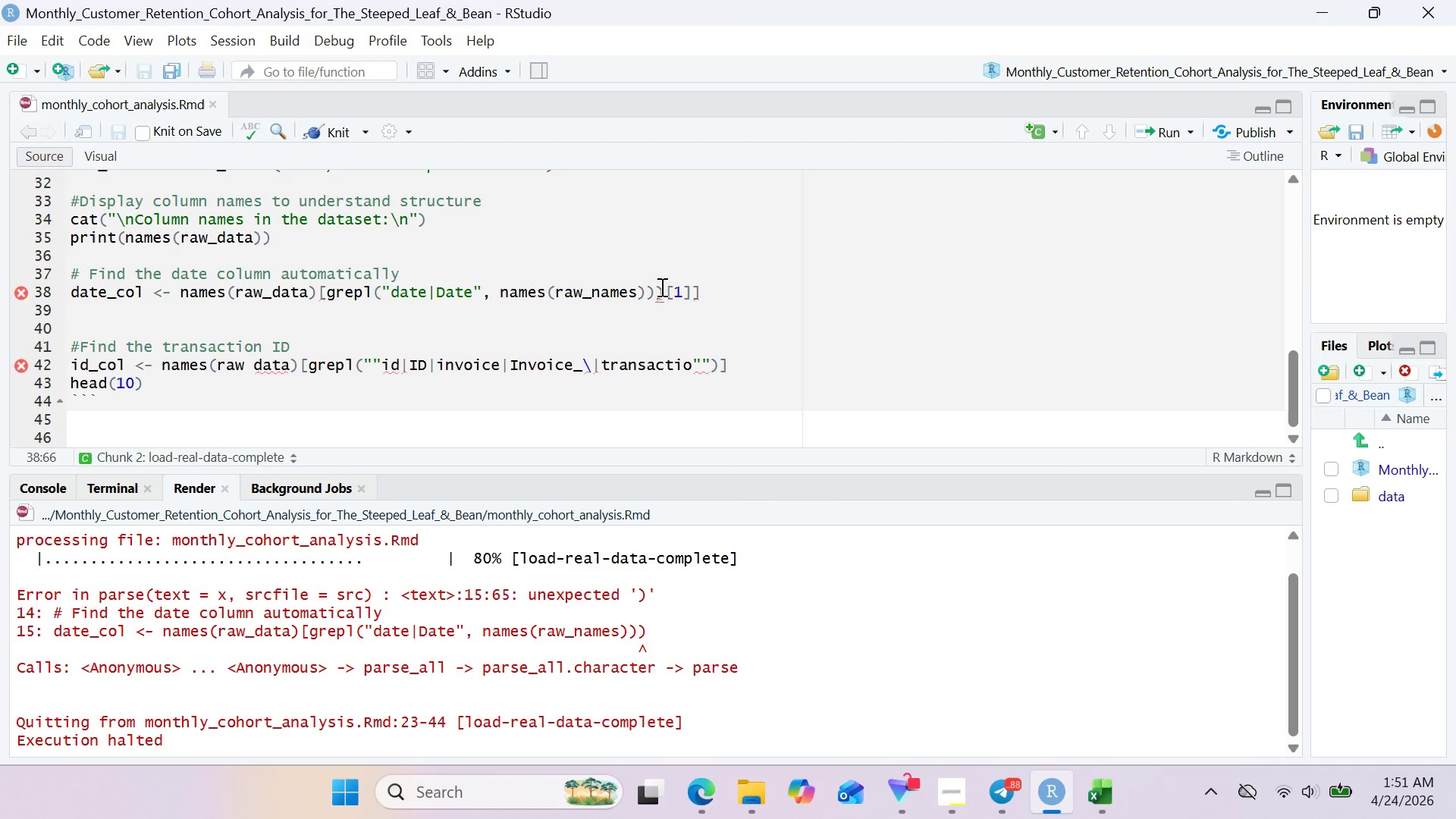 
key(Backspace)
 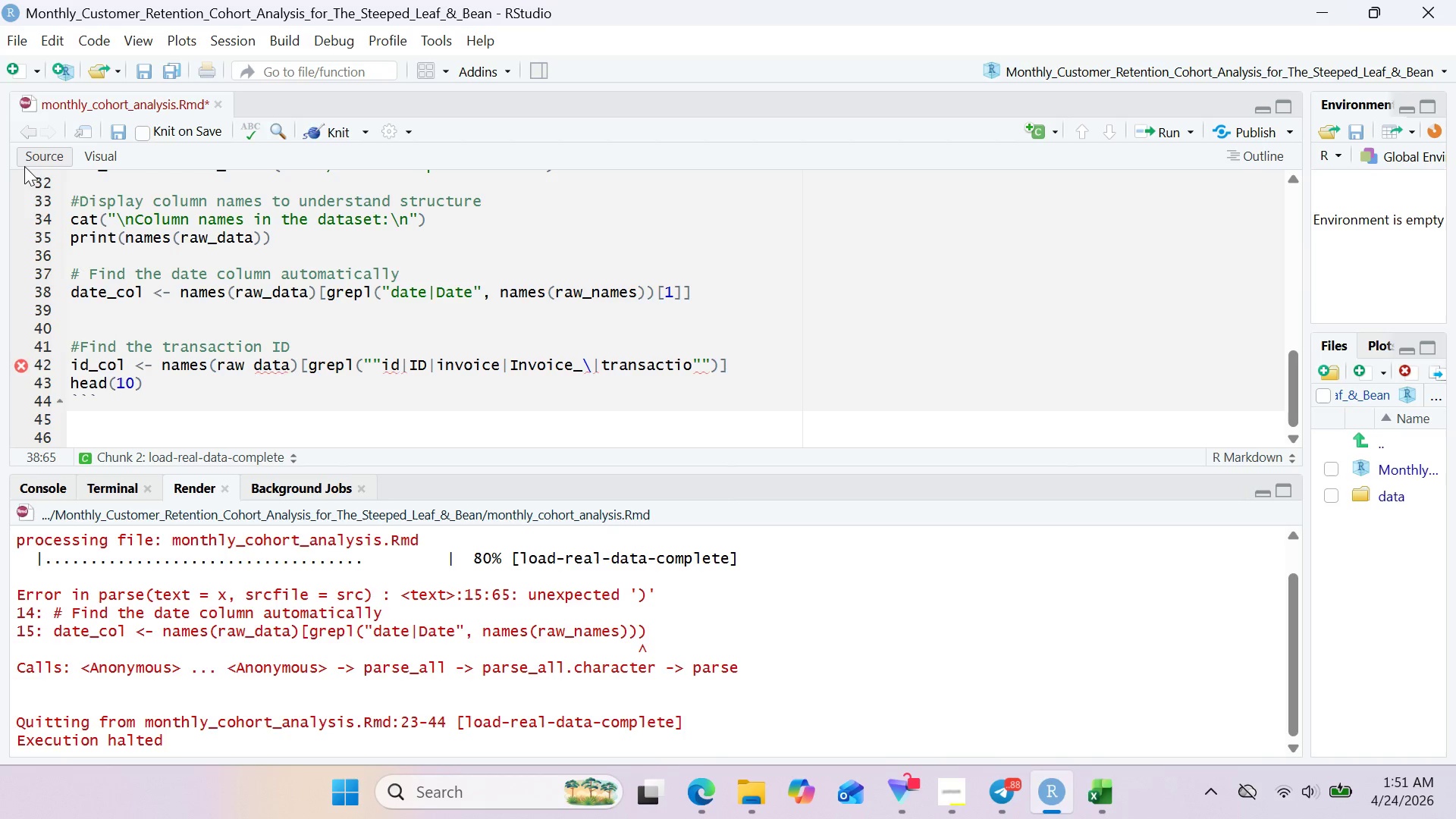 
wait(6.38)
 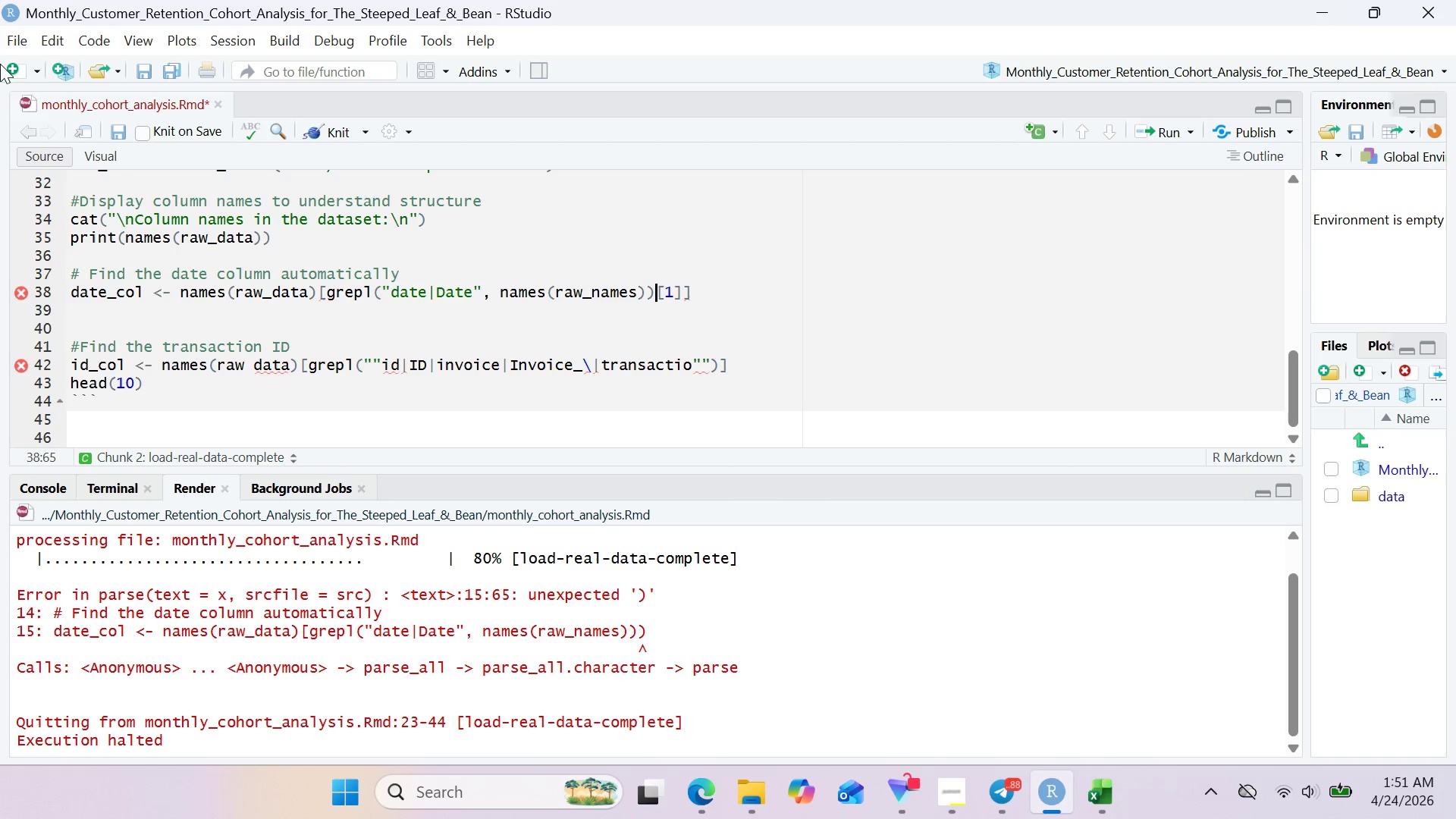 
left_click([253, 362])
 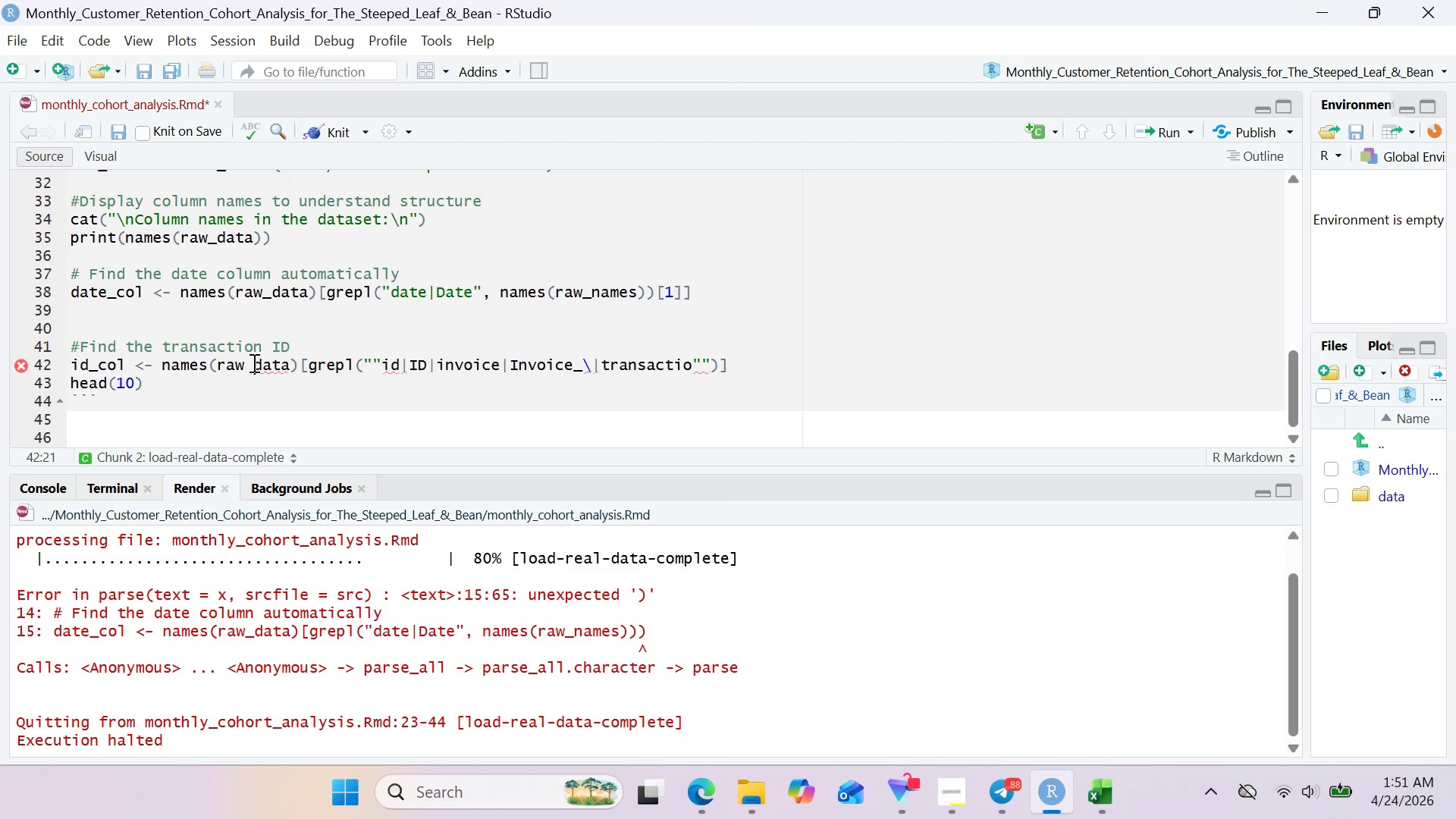 
key(Backspace)
 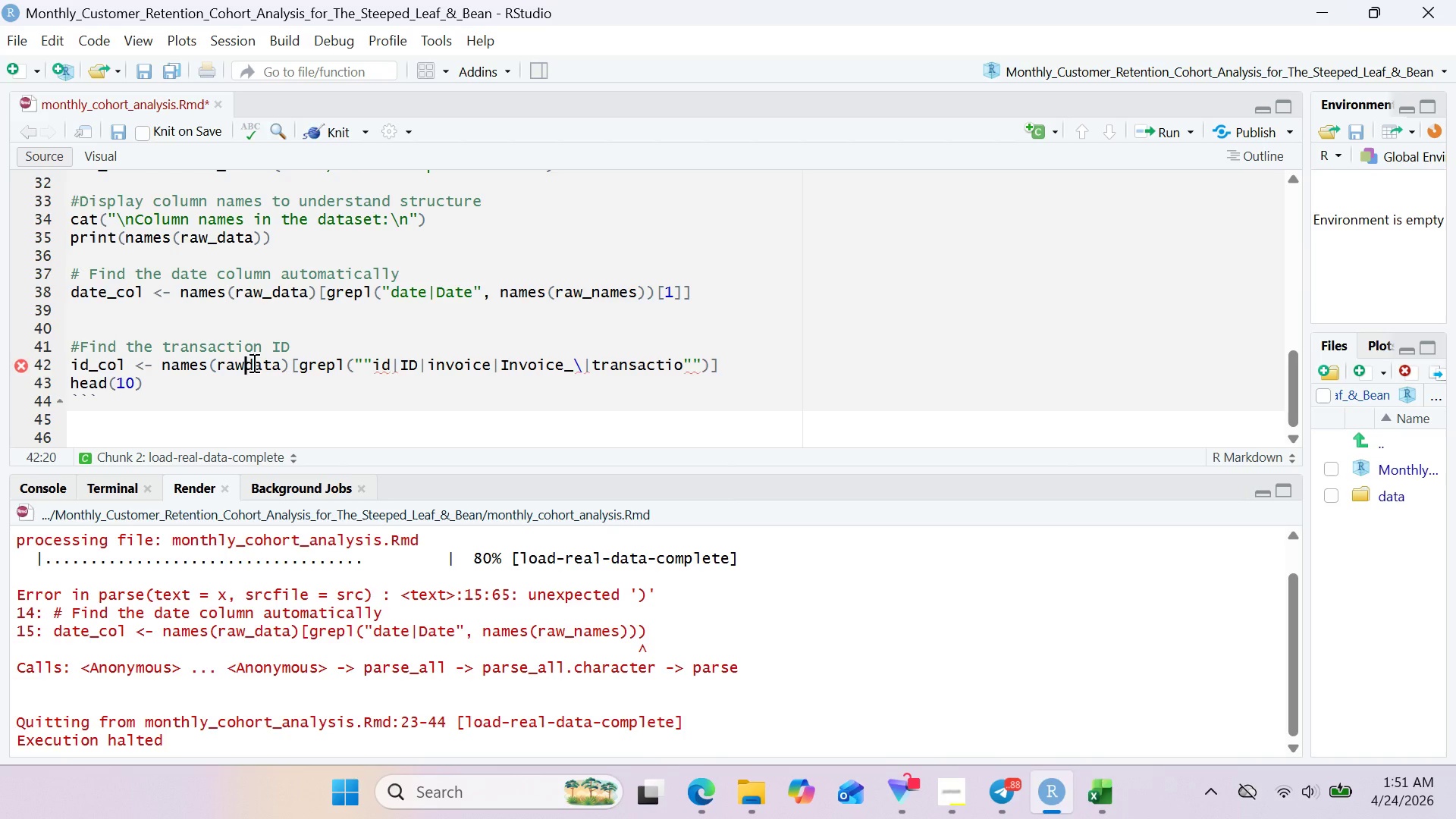 
key(Shift+Minus)
 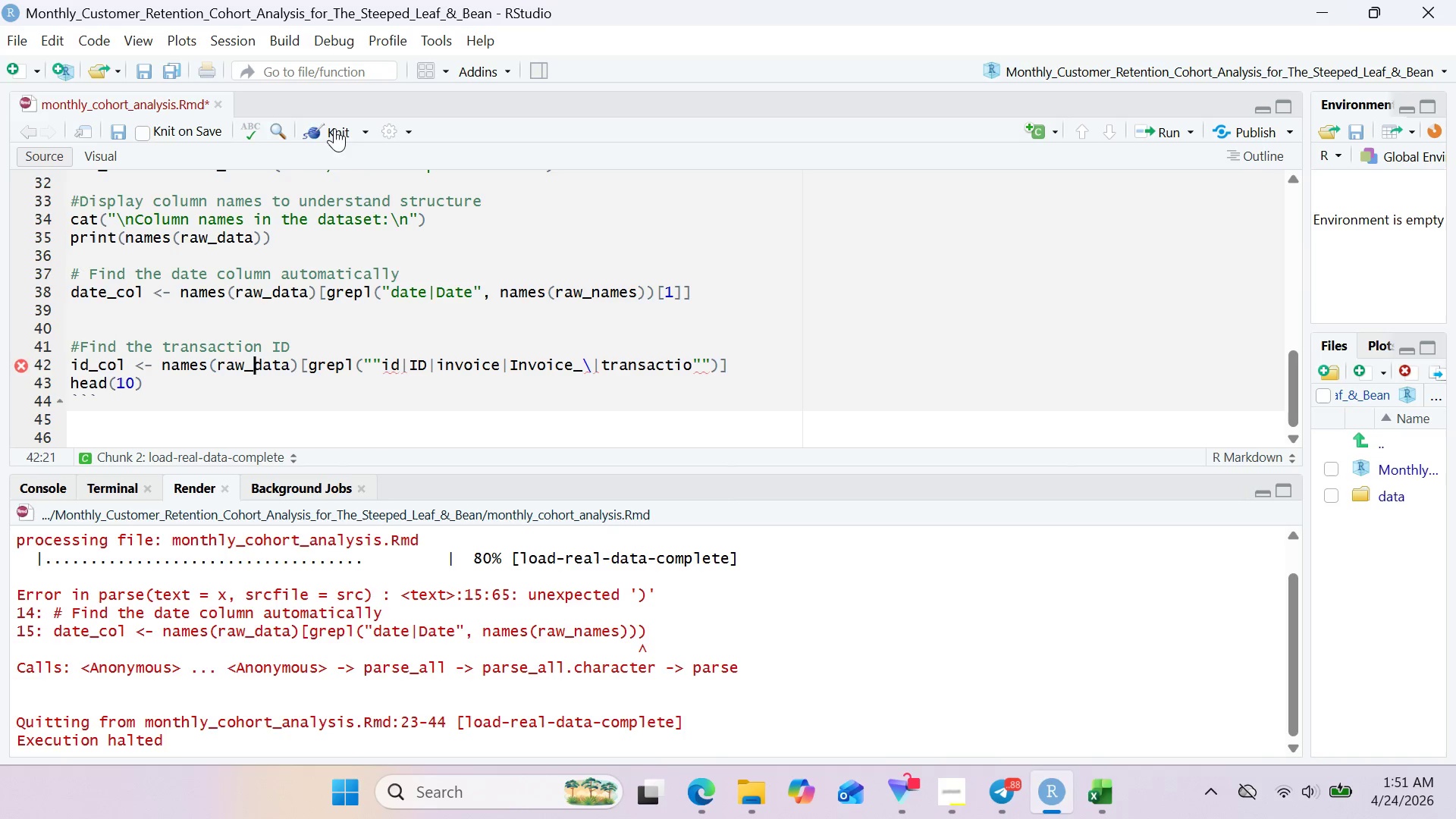 
left_click([337, 140])
 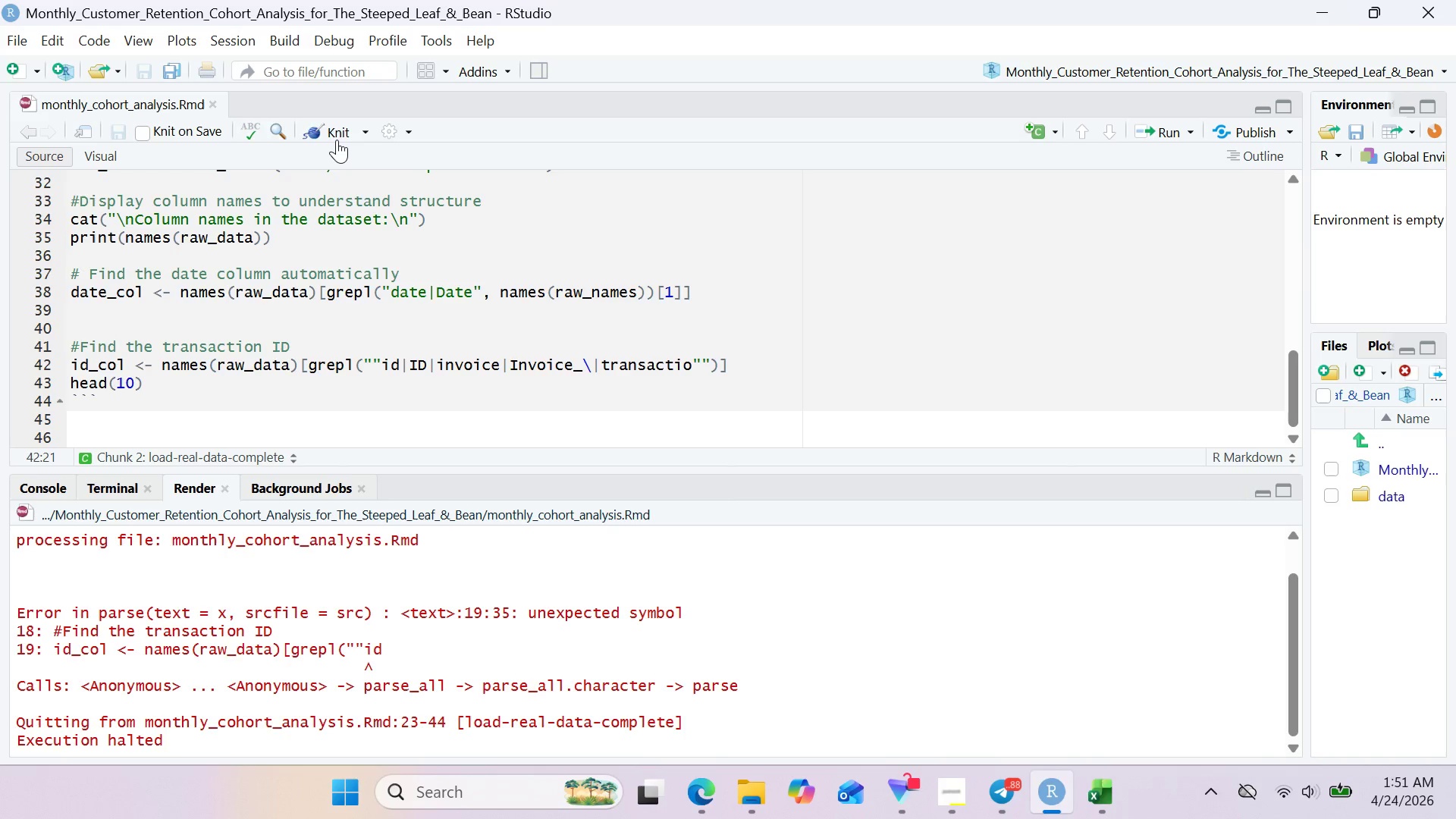 
wait(11.74)
 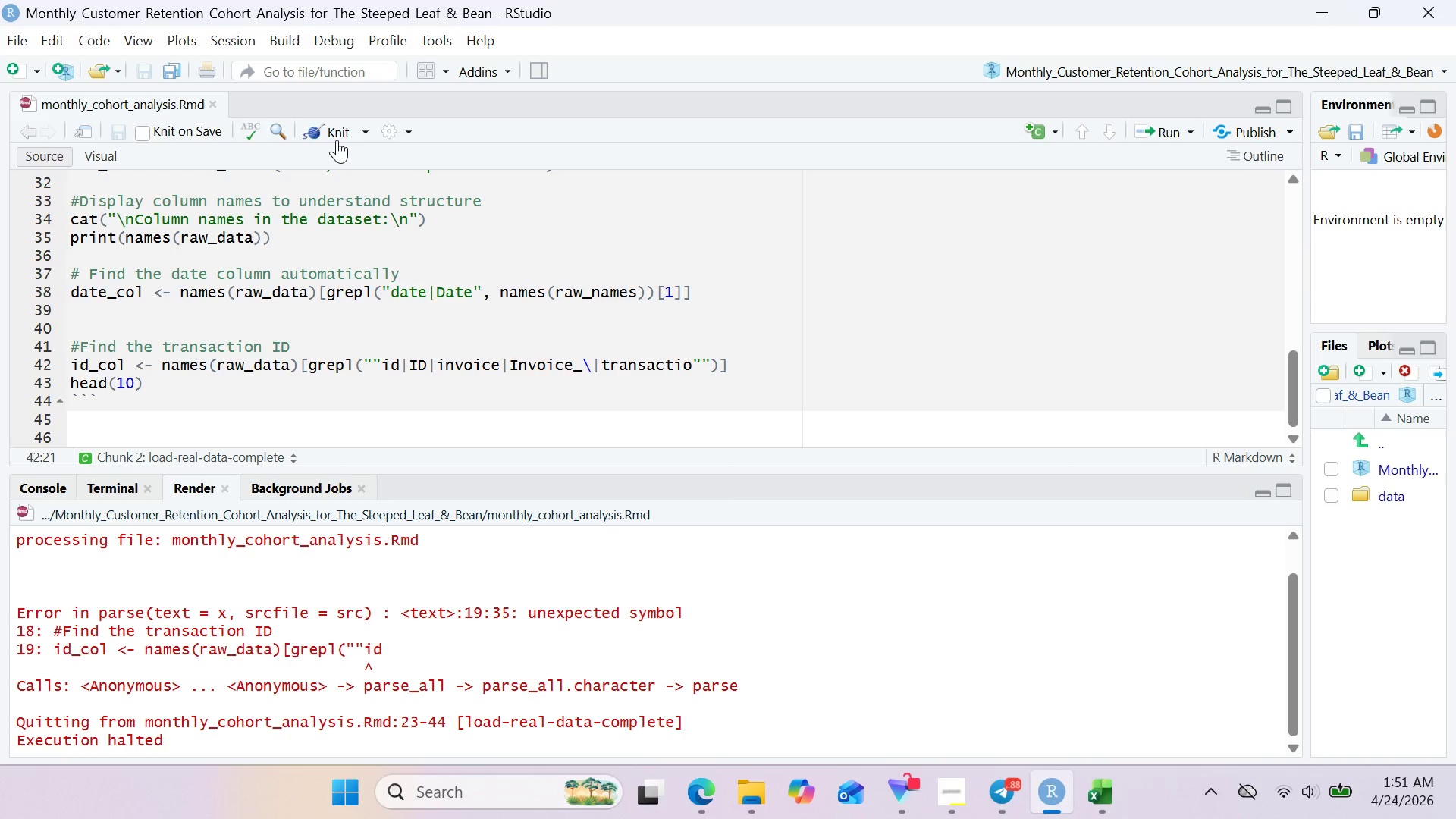 
left_click([372, 359])
 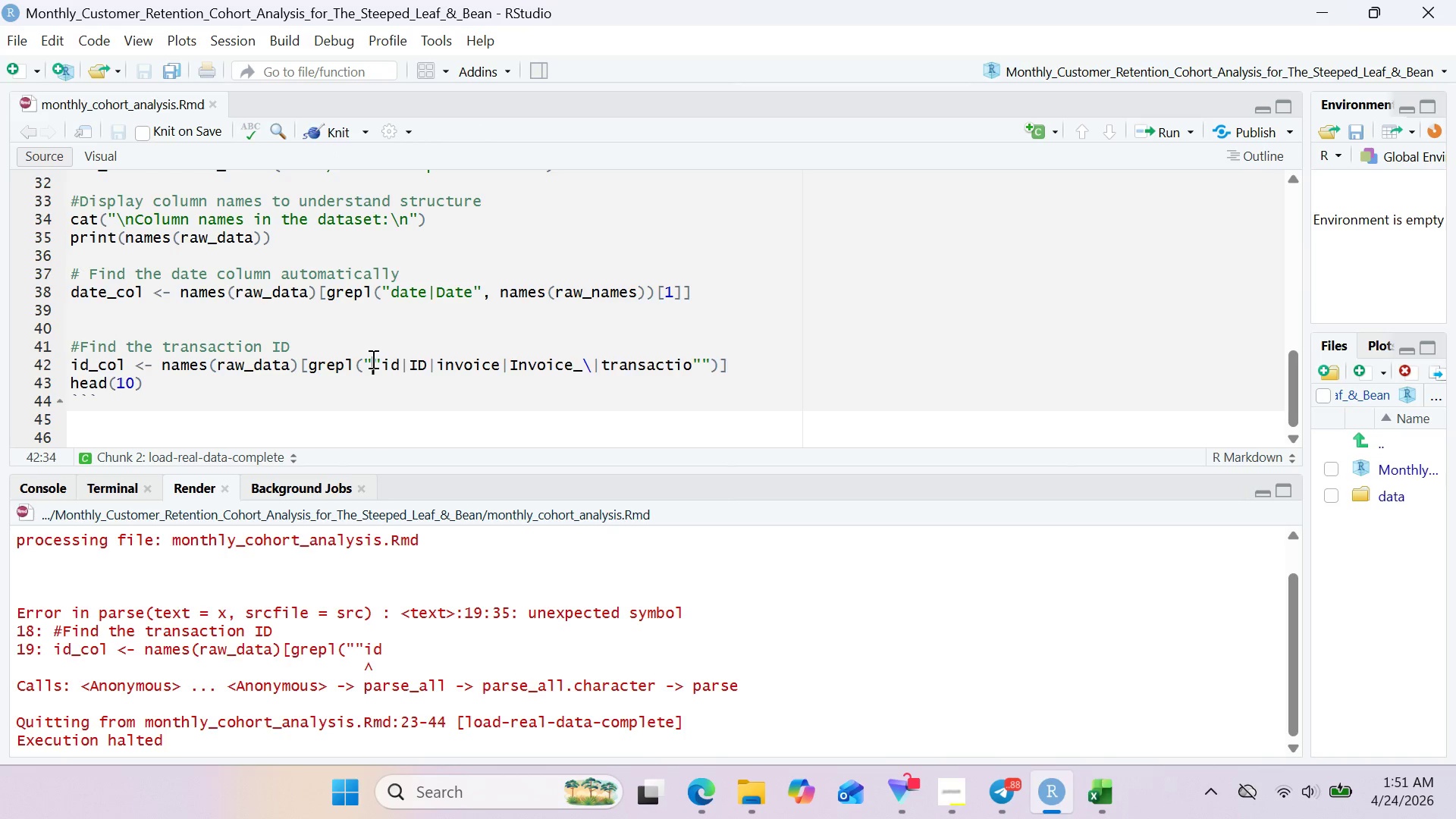 
key(Backspace)
 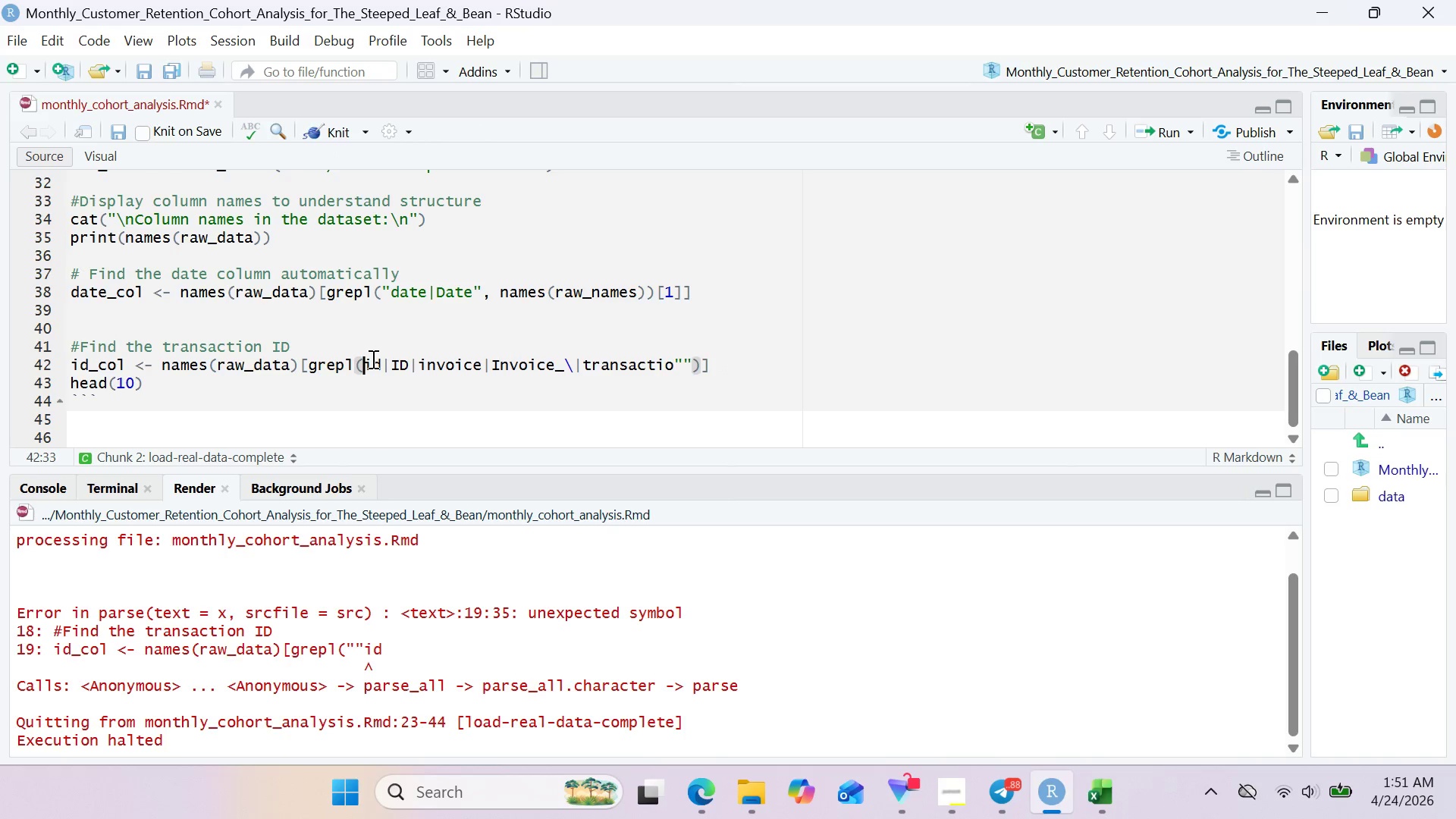 
key(Shift+Quote)
 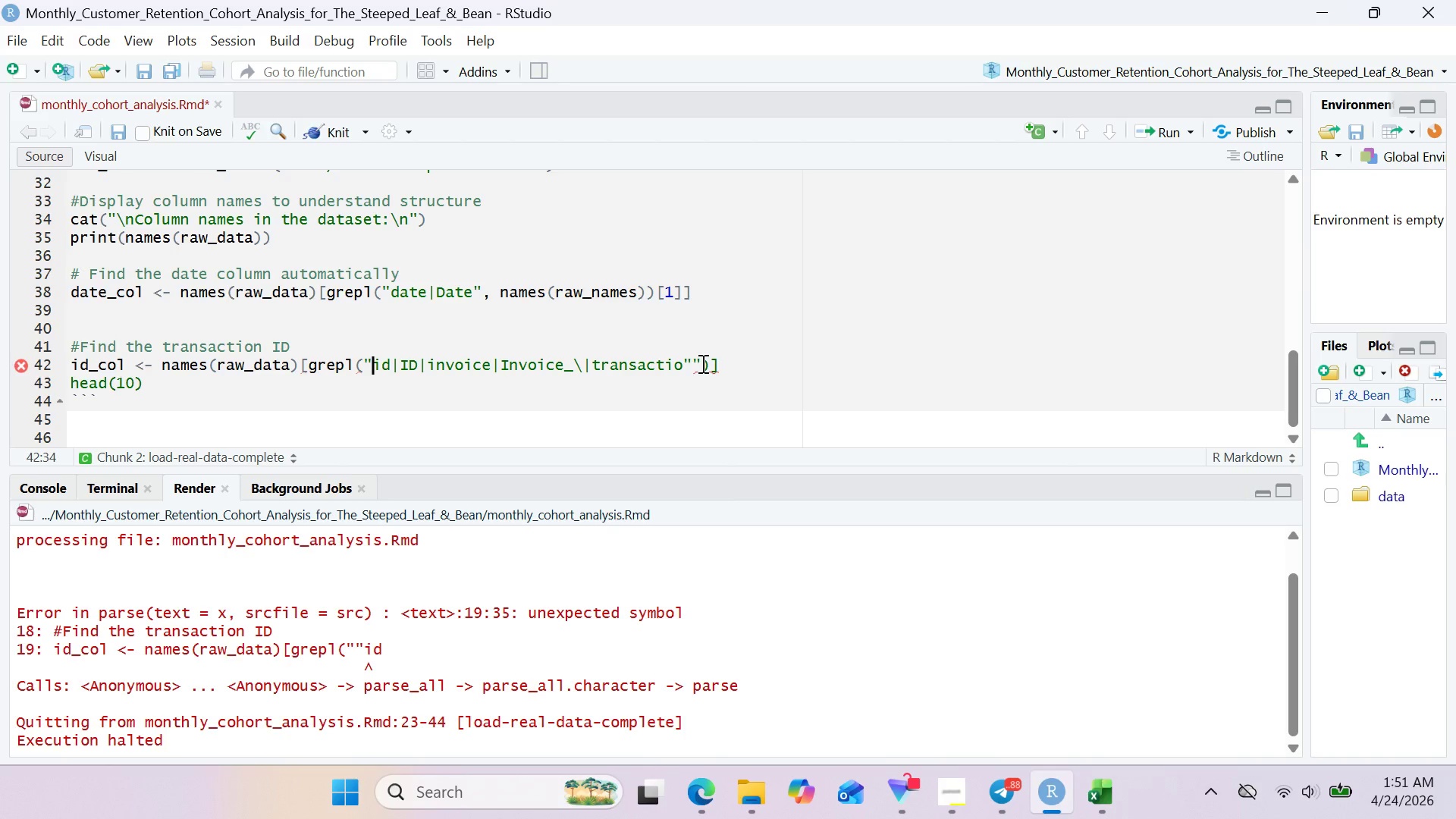 
key(Backspace)
 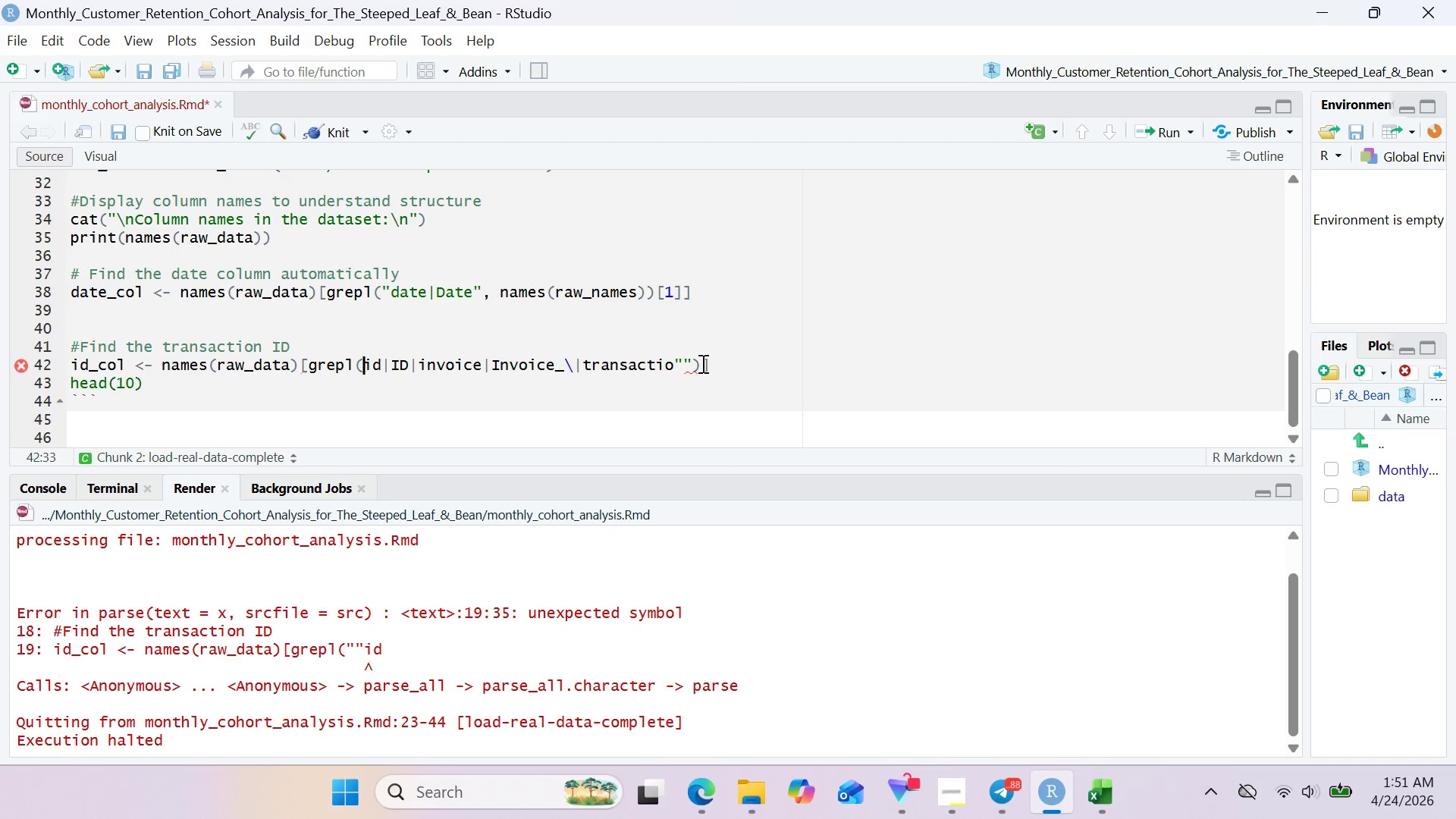 
key(Shift+Quote)
 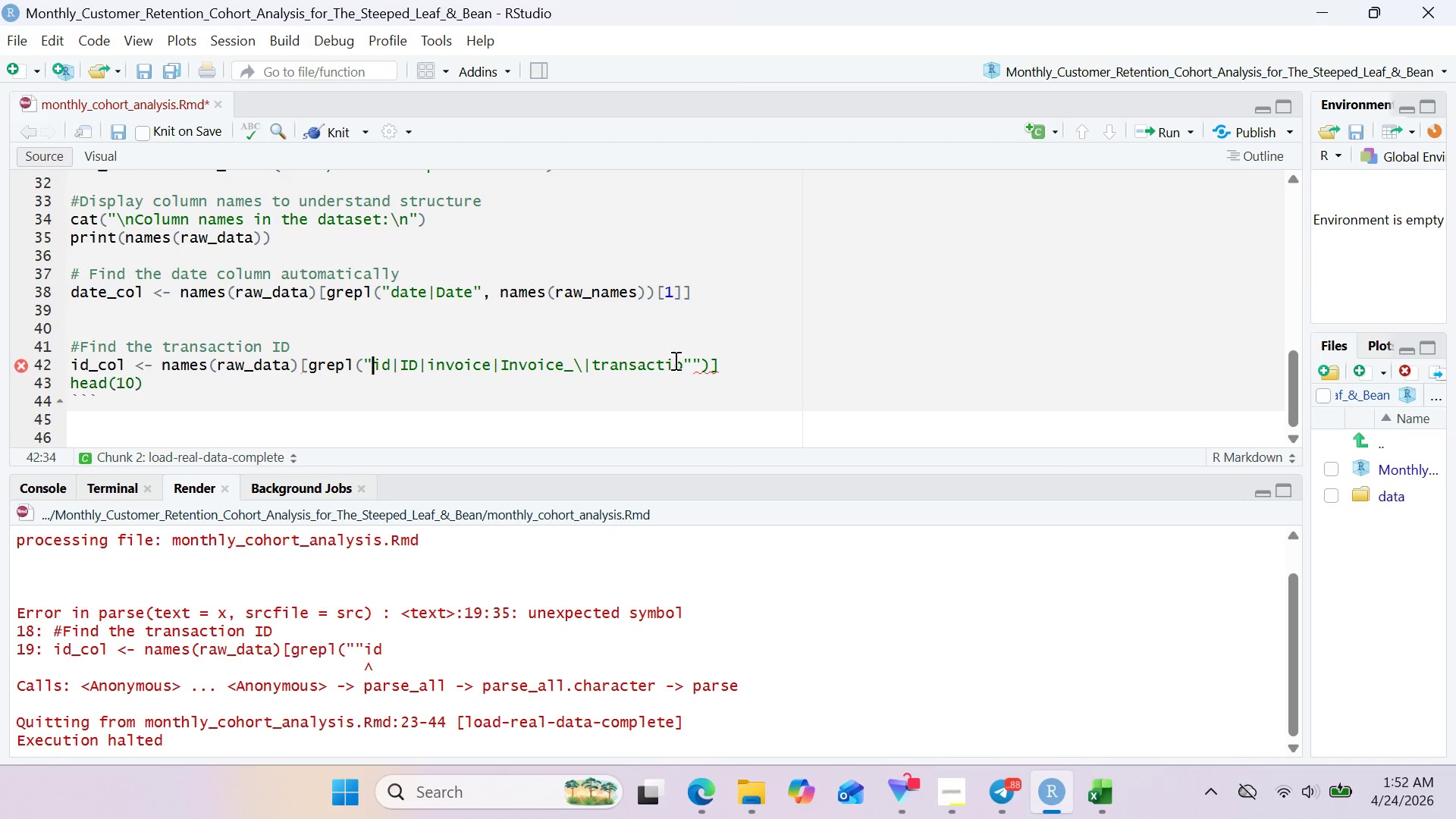 
left_click([679, 360])
 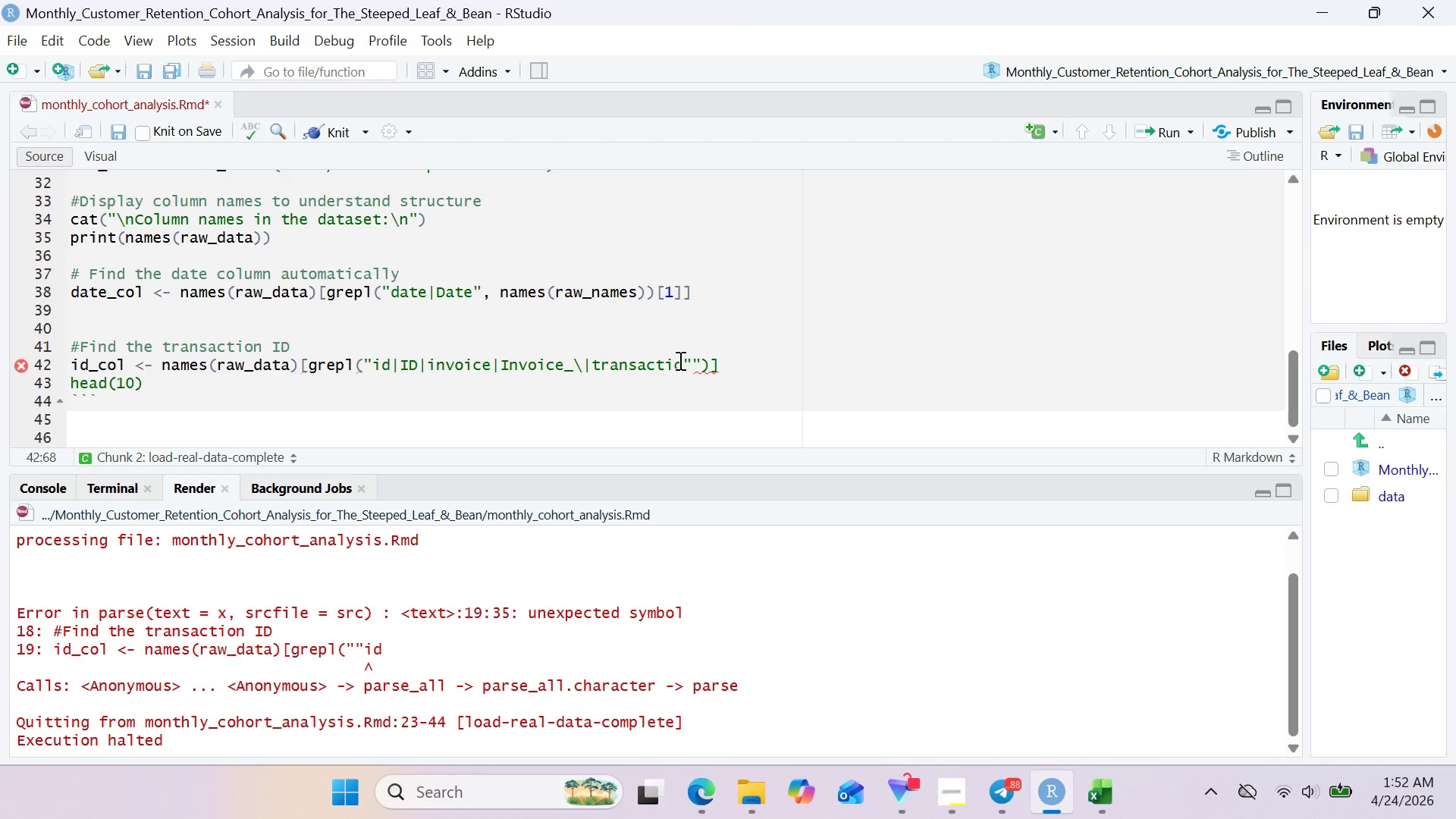 
key(N)
 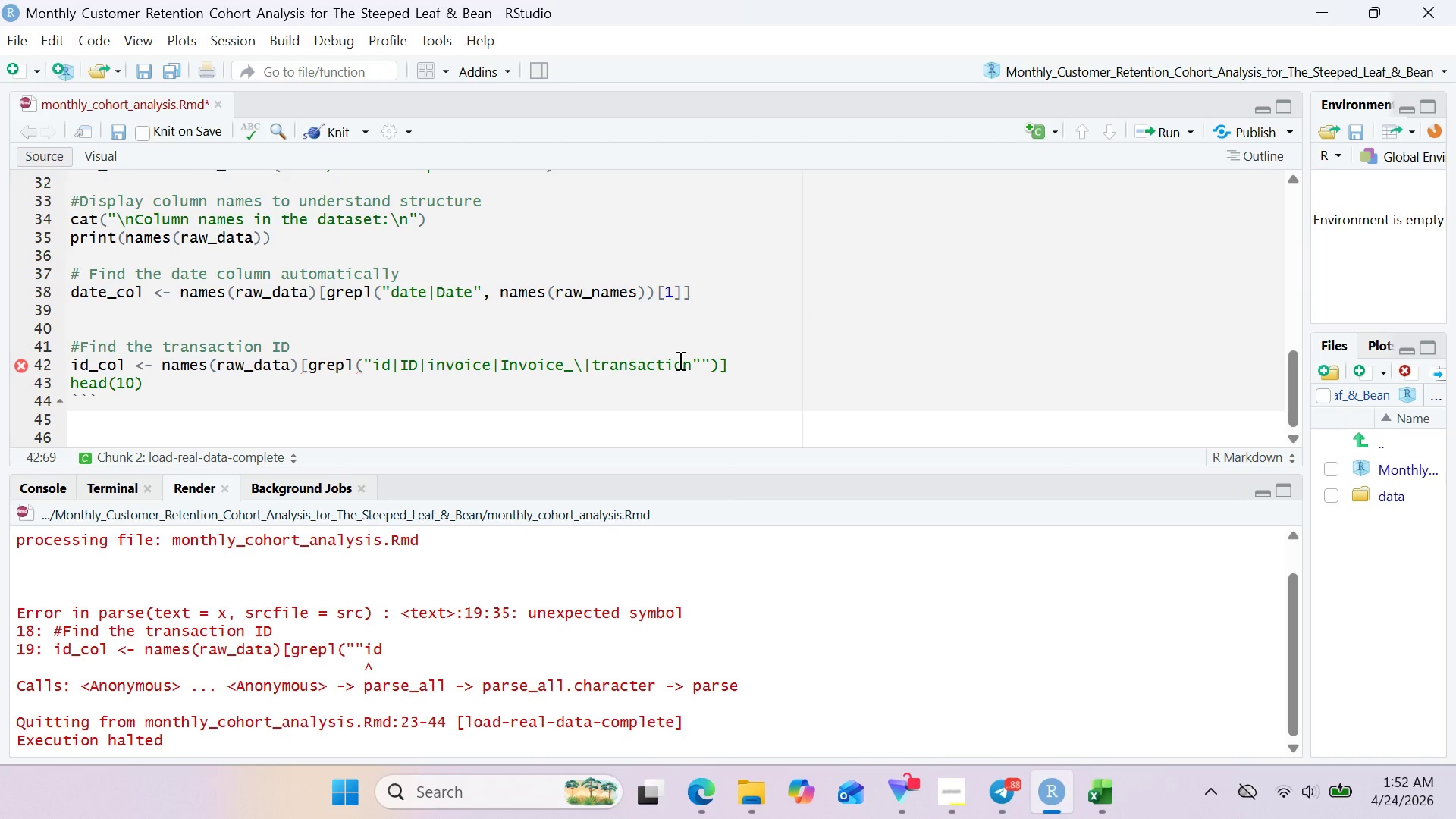 
key(Delete)
 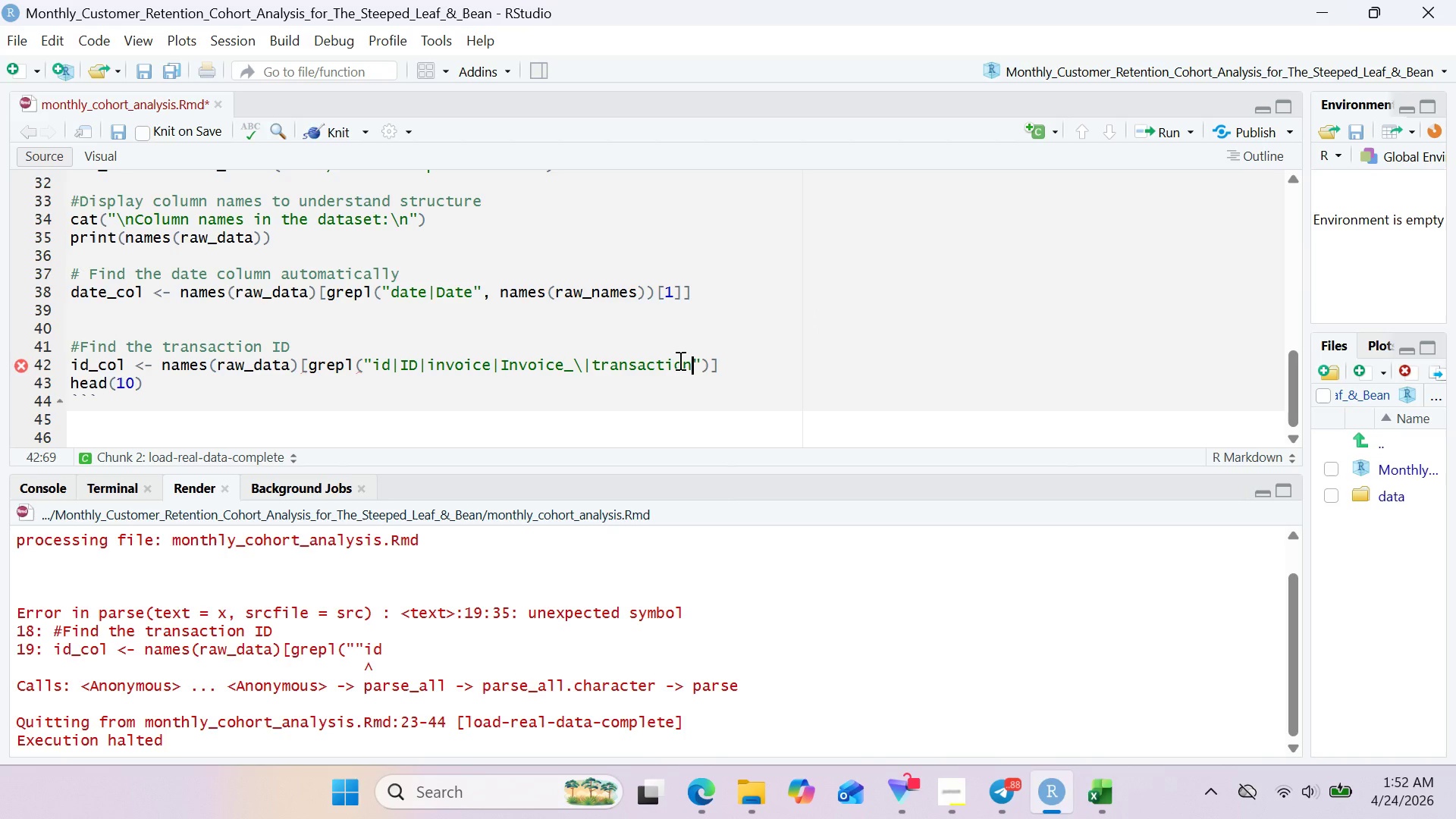 
key(ArrowLeft)
 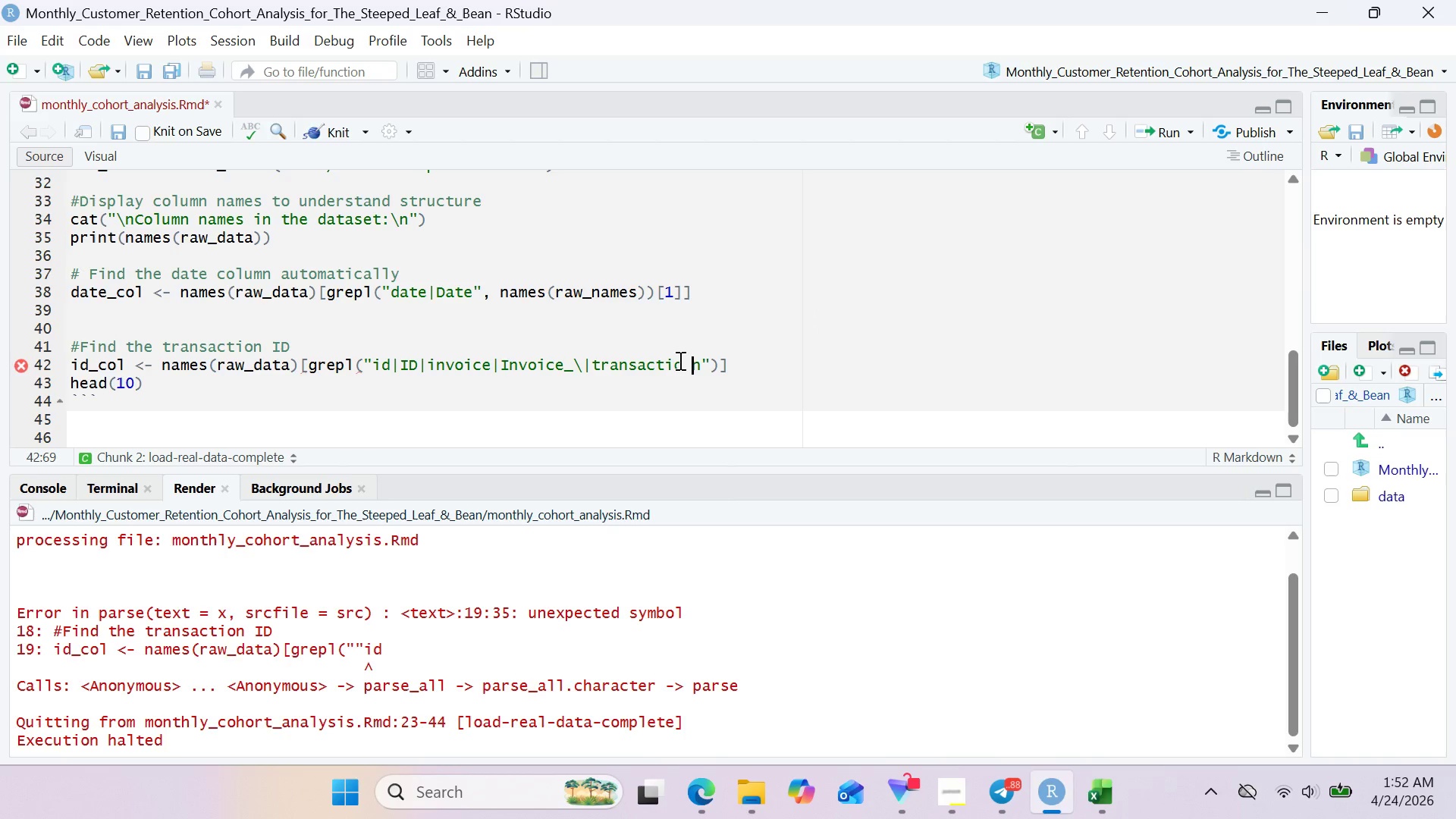 
key(Space)
 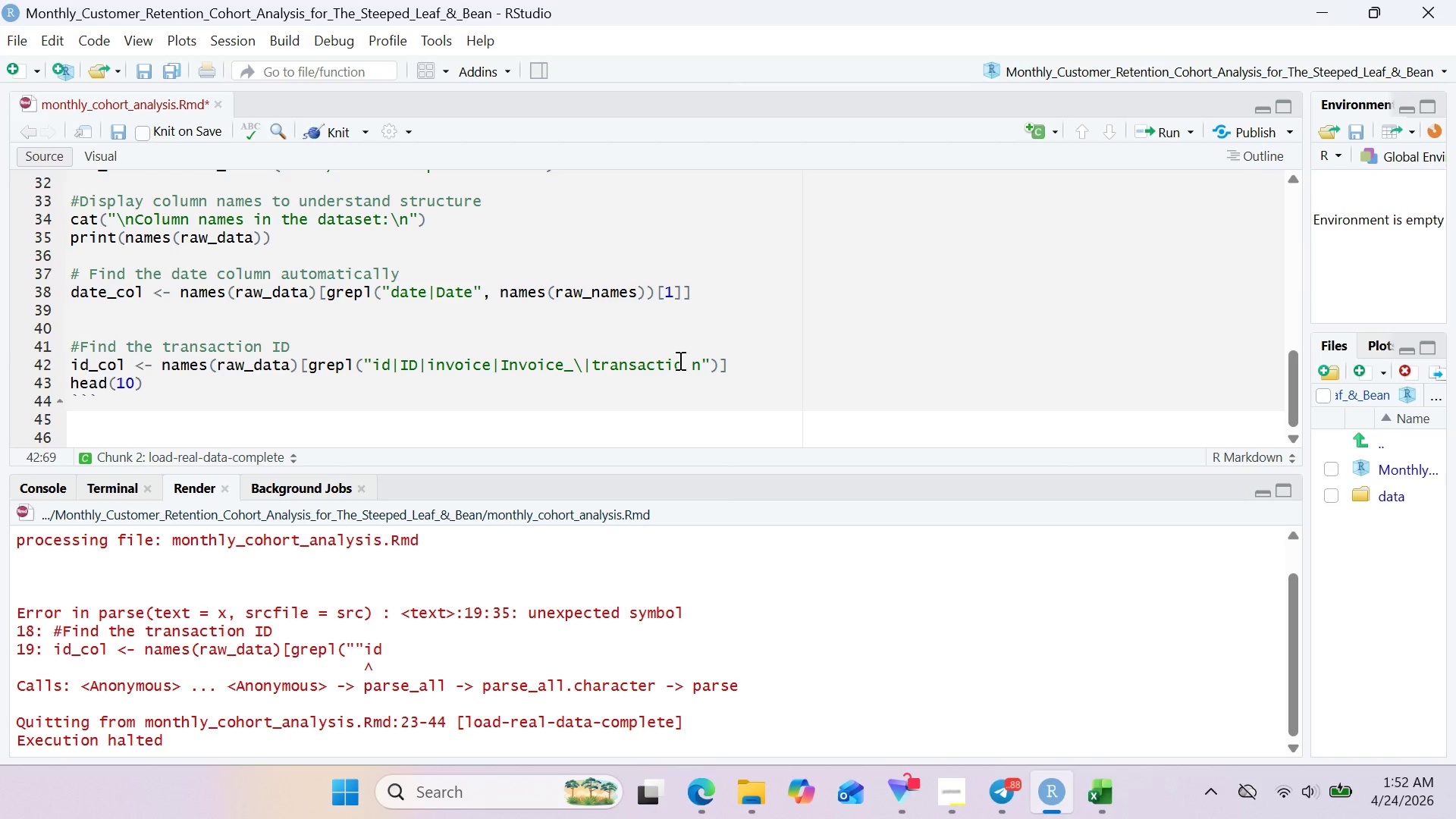 
key(Control+Z)
 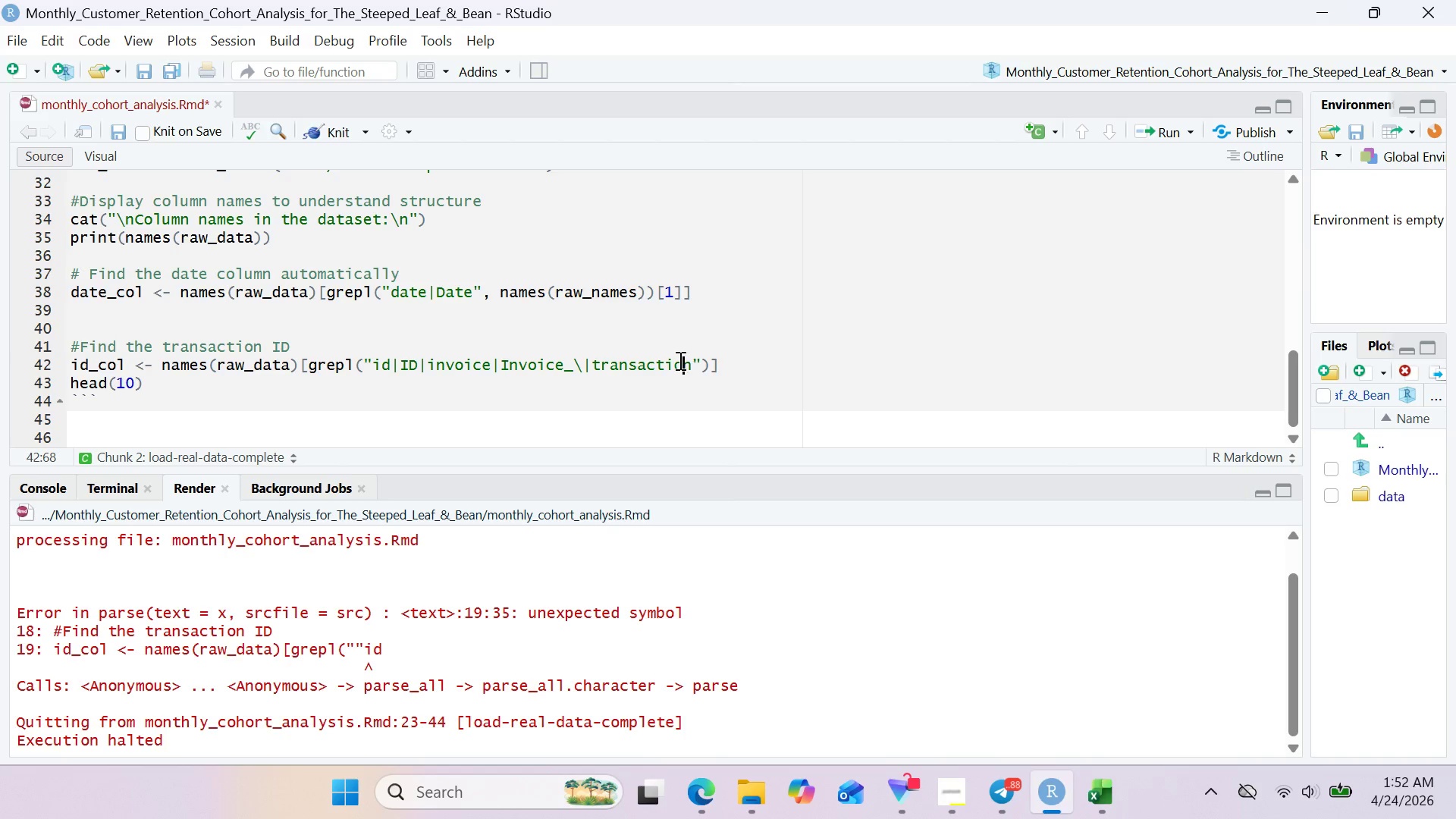 
key(Control+Z)
 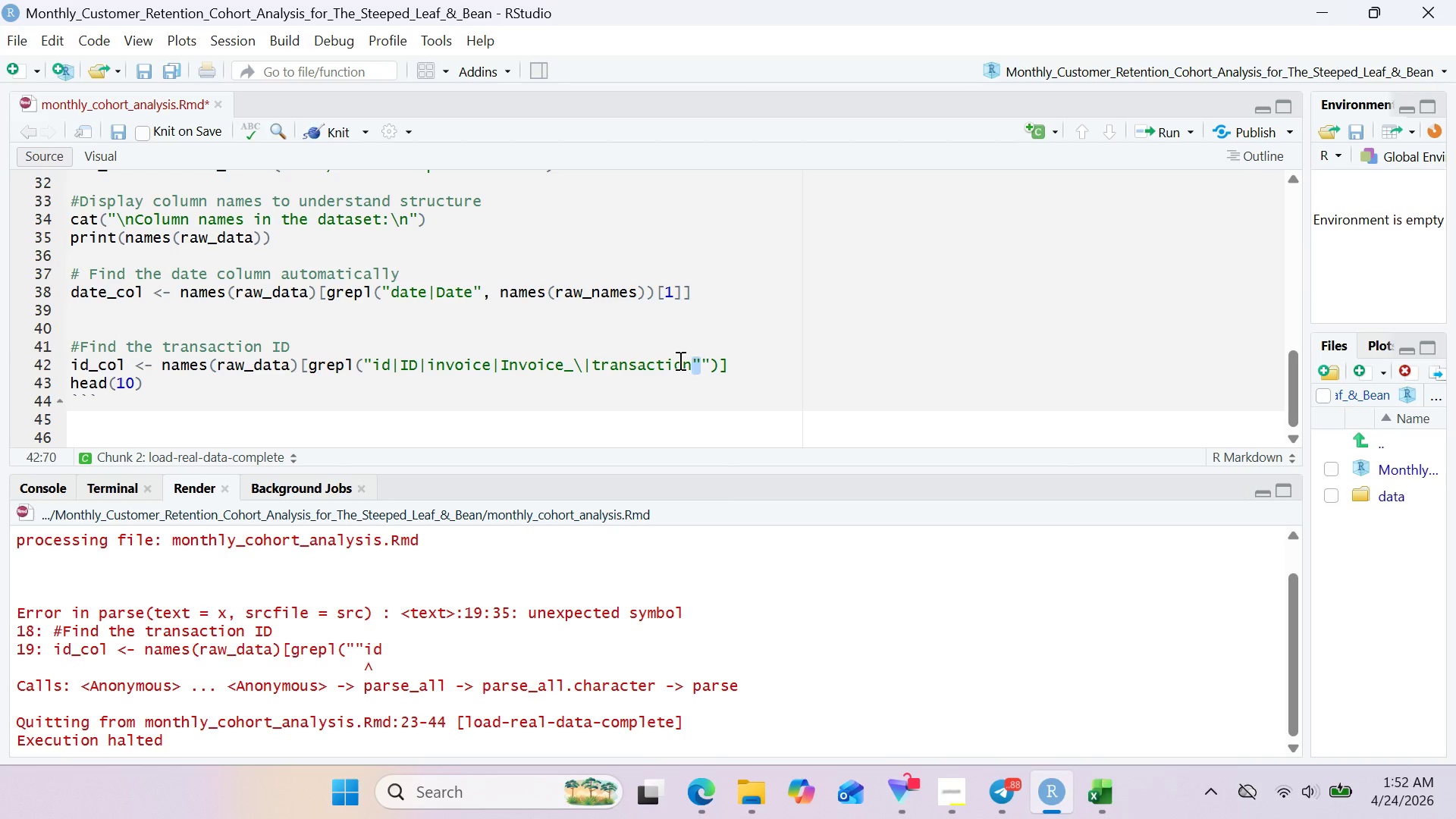 
key(Control+Z)
 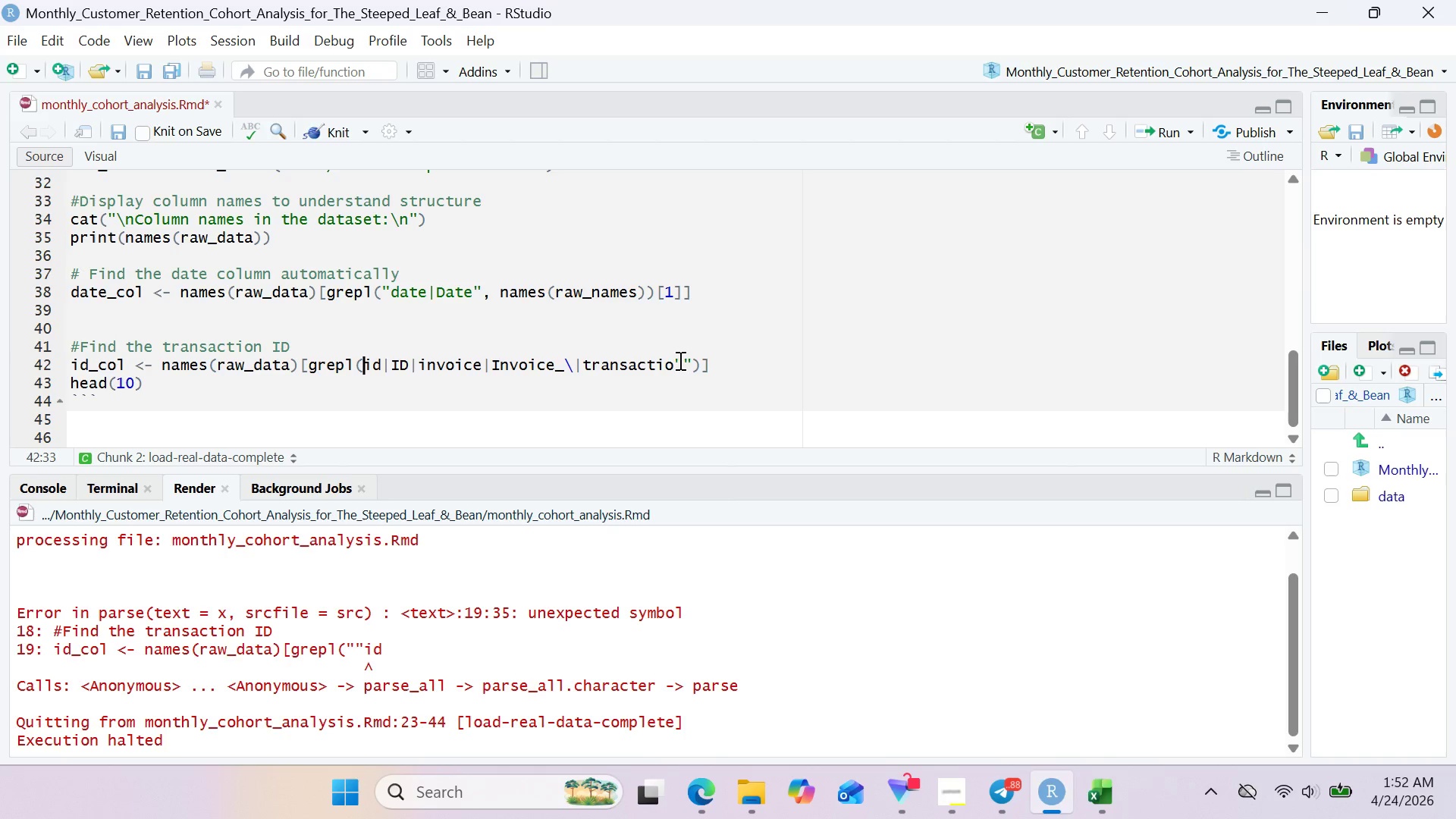 
key(Control+Z)
 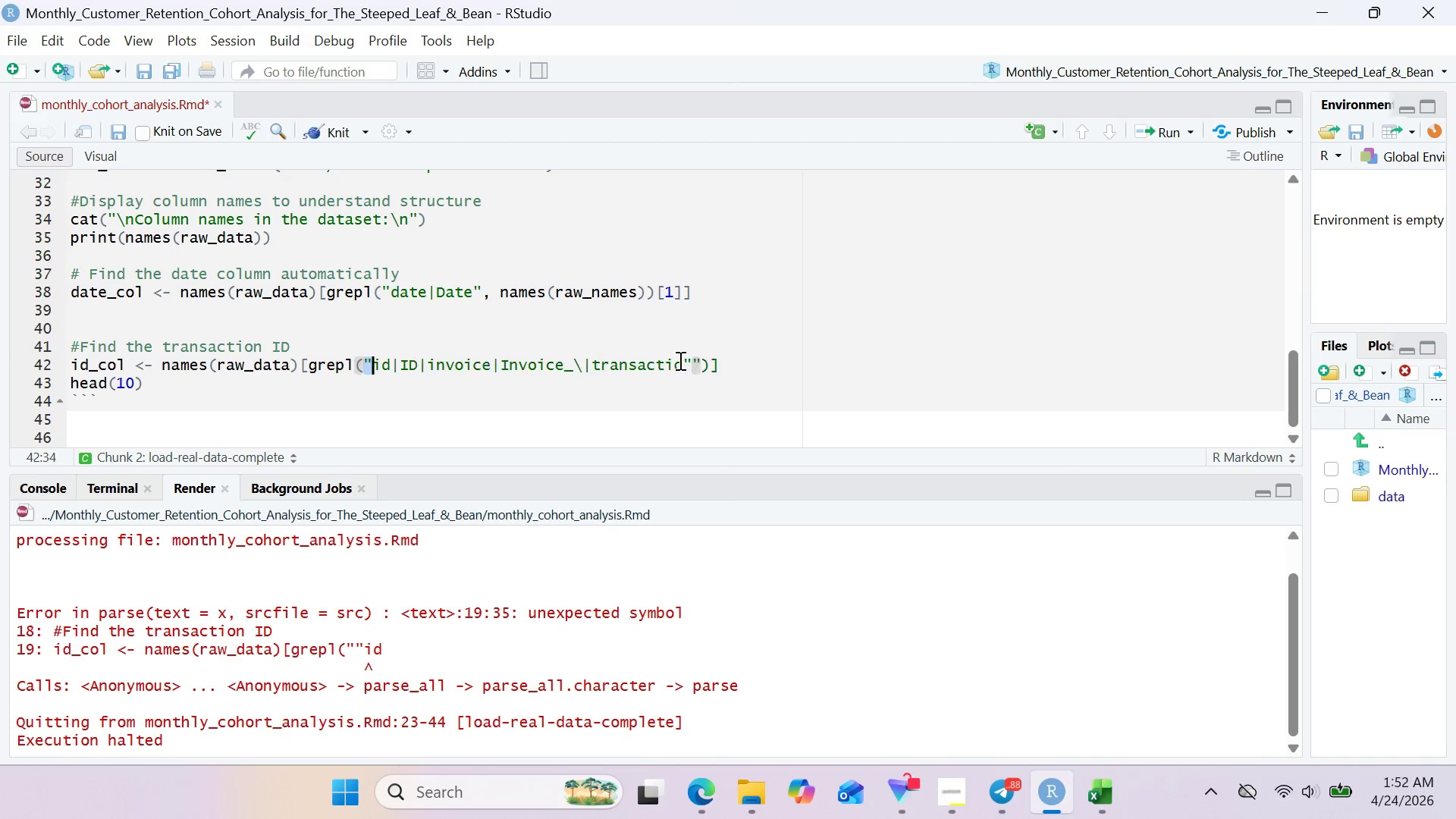 
key(Control+Z)
 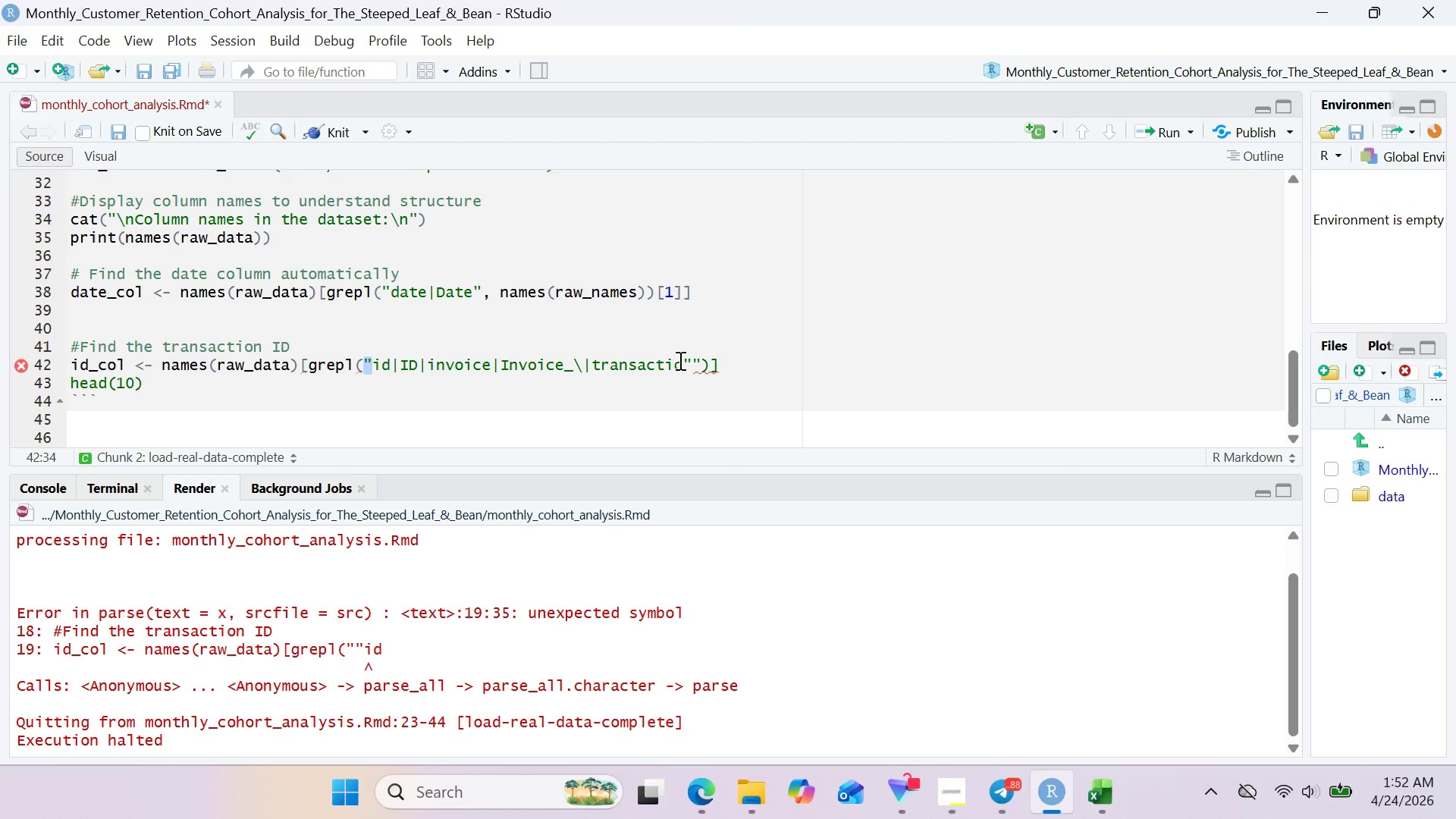 
left_click([700, 309])
 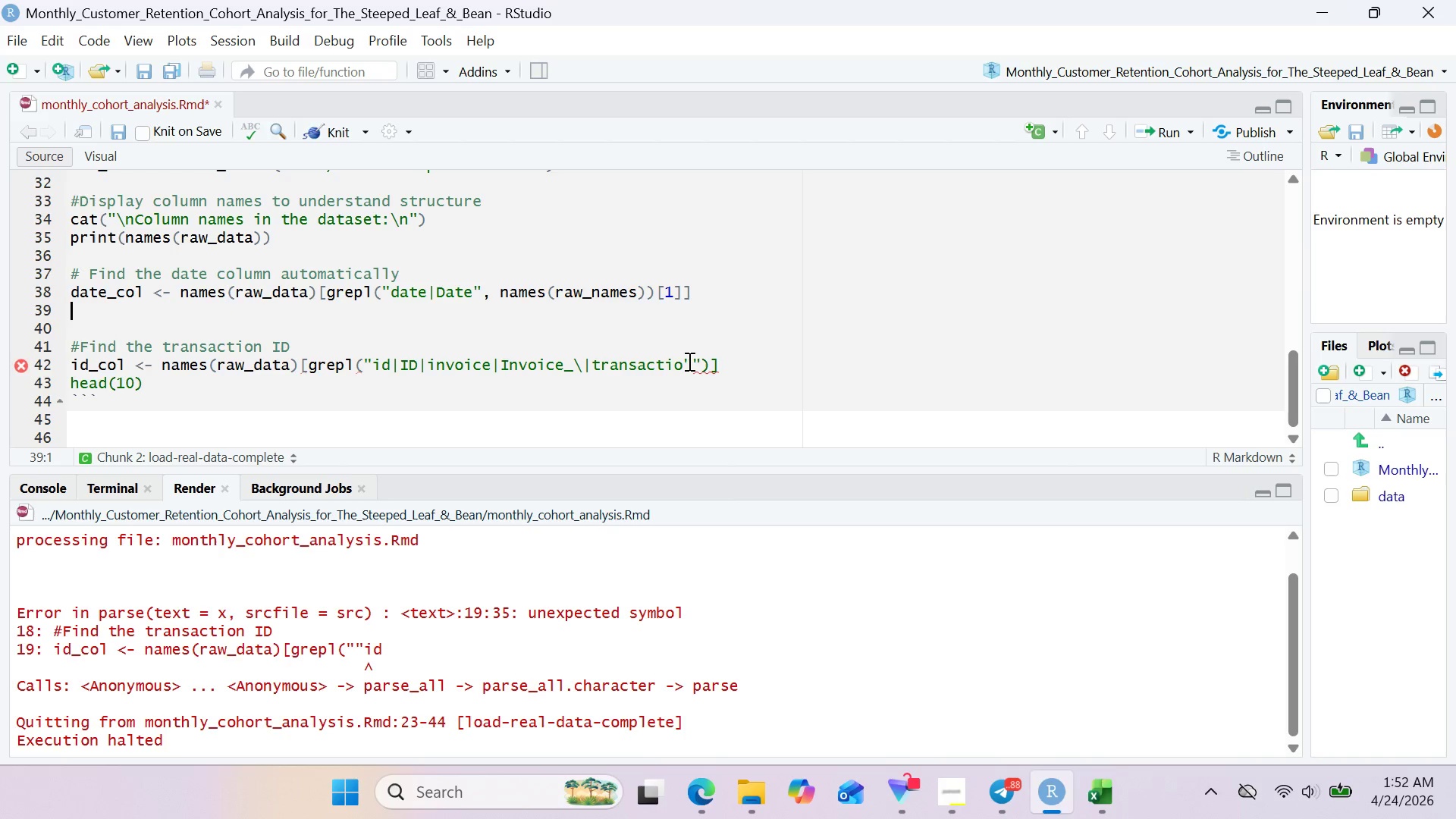 
left_click([678, 361])
 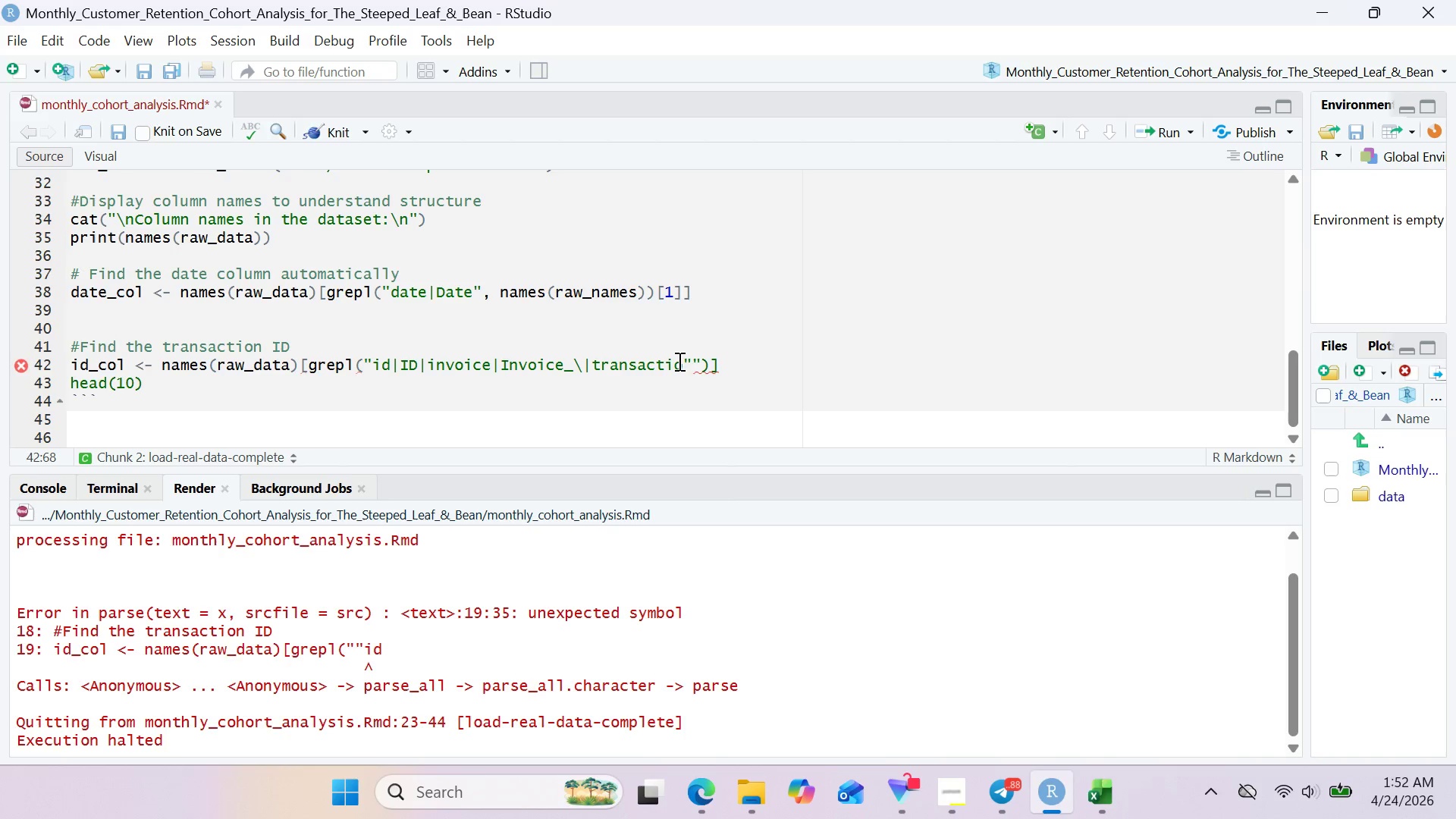 
key(N)
 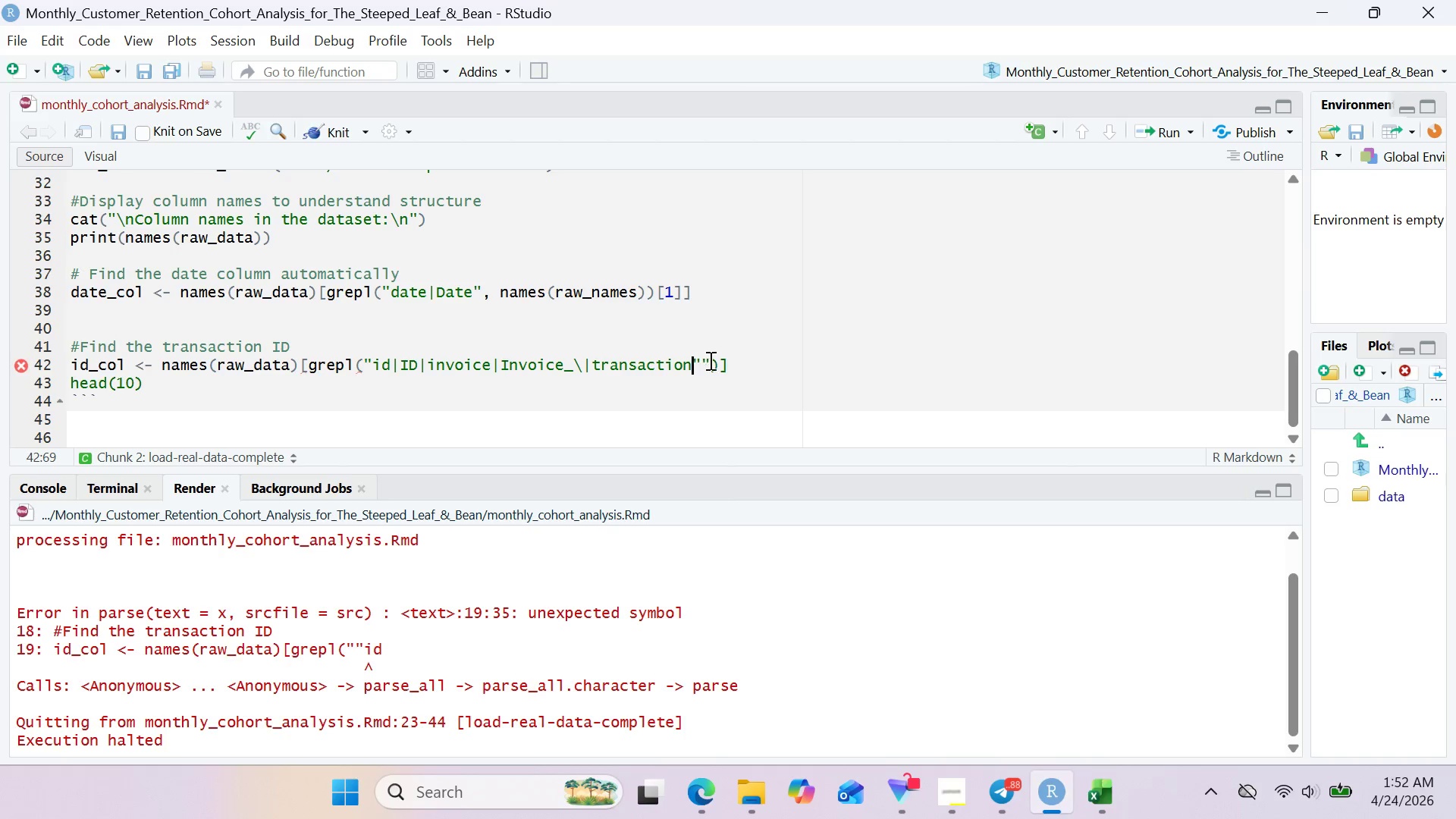 
left_click([709, 360])
 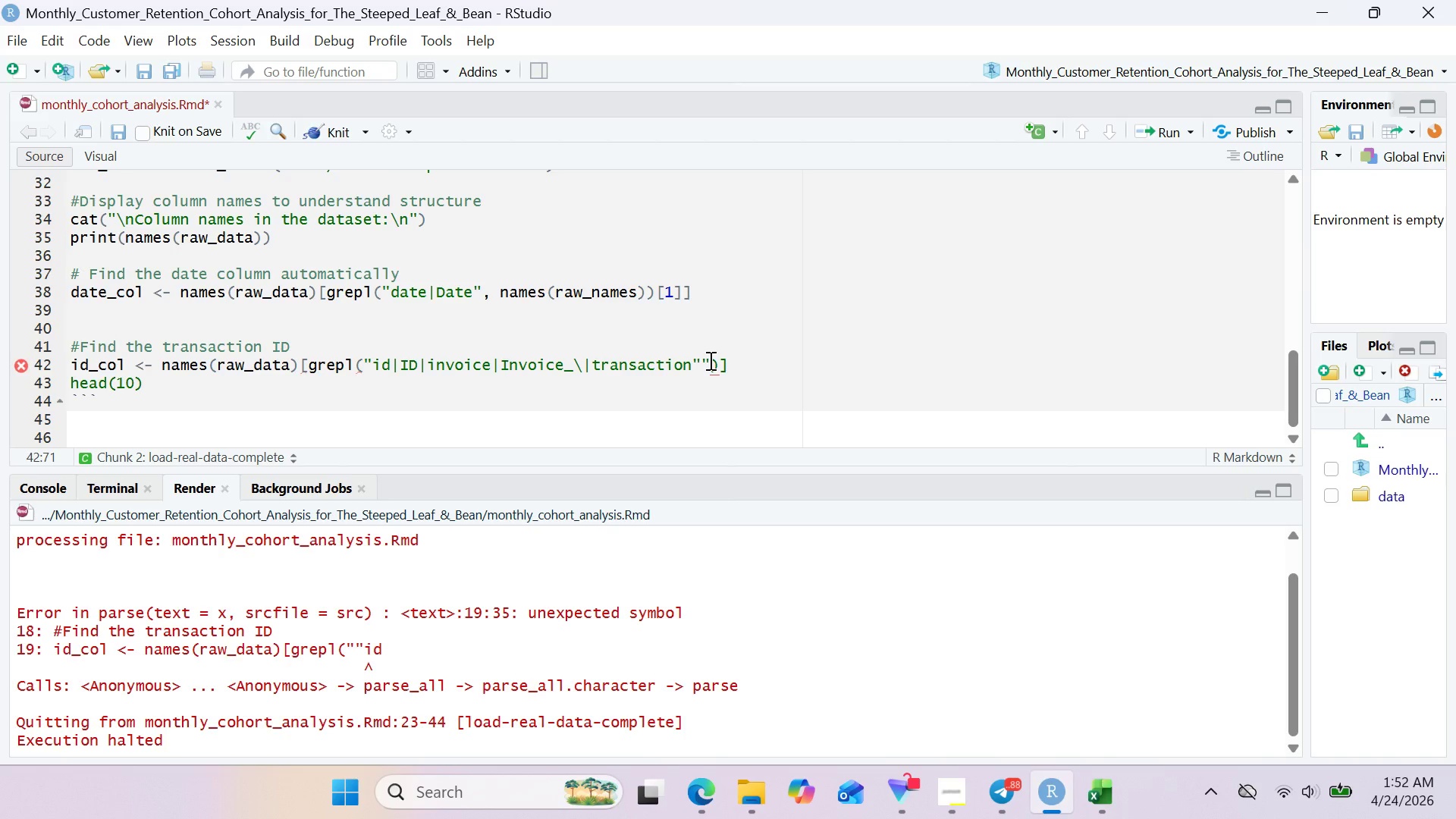 